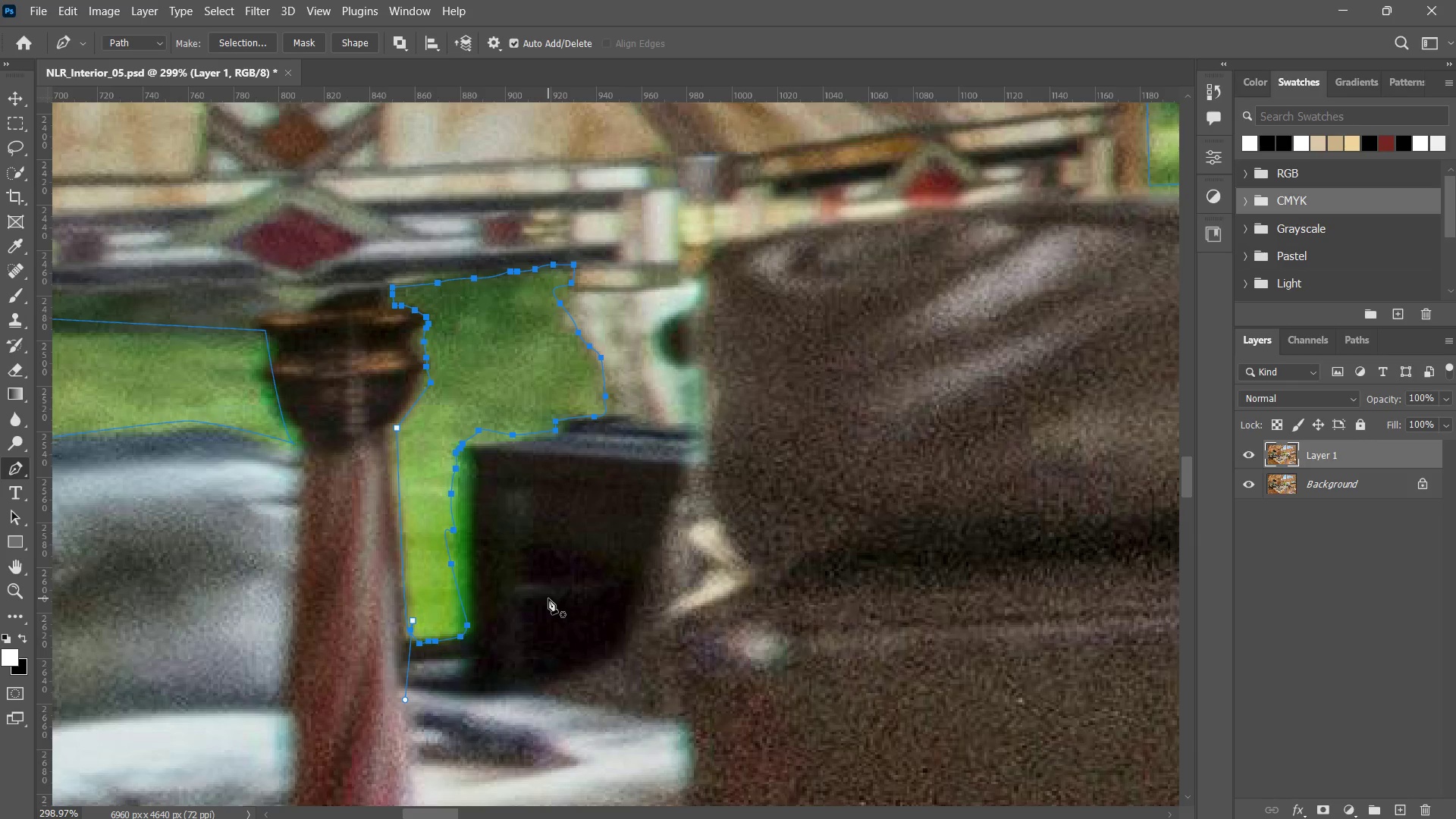 
key(Control+Z)
 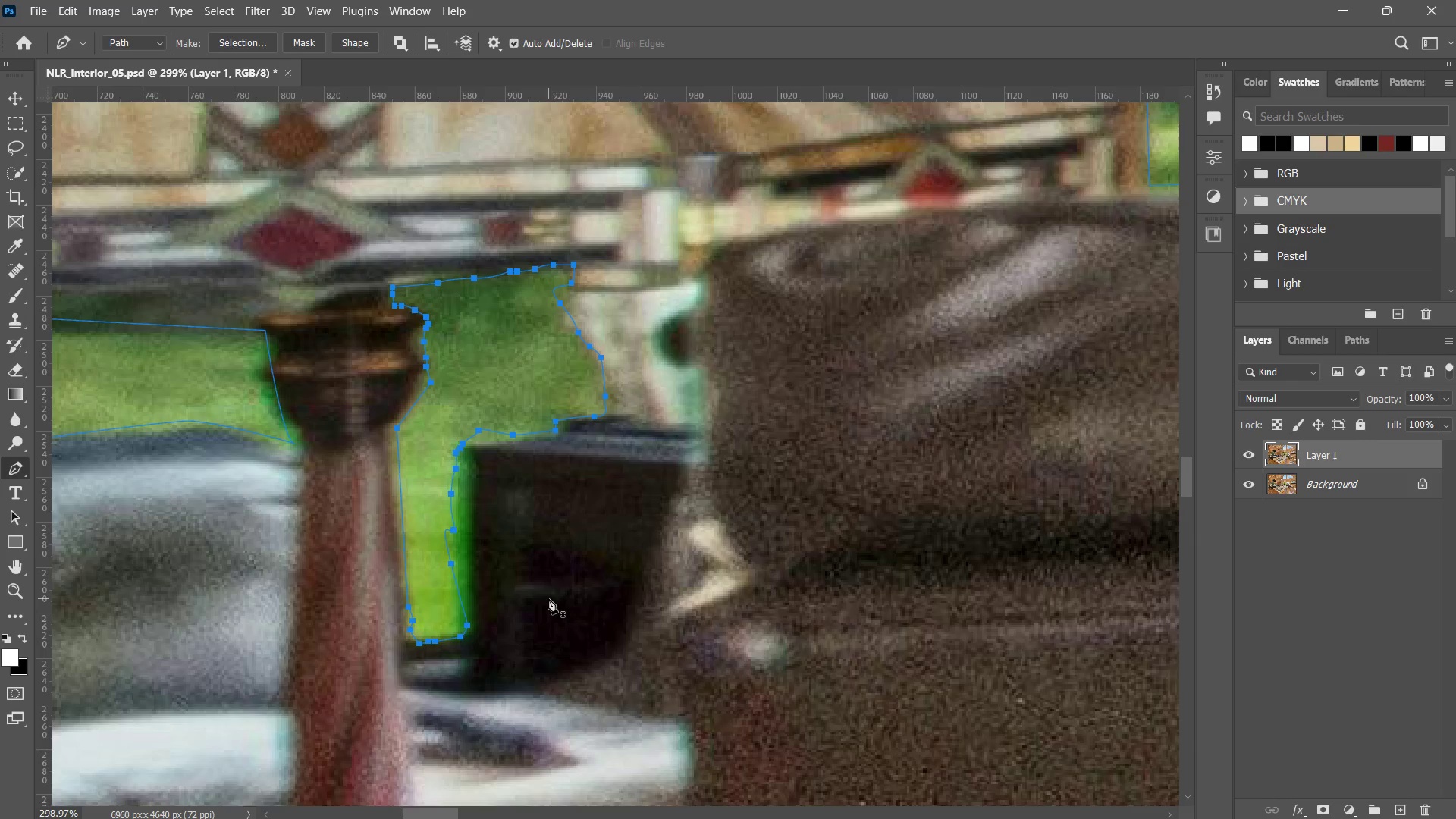 
key(Z)
 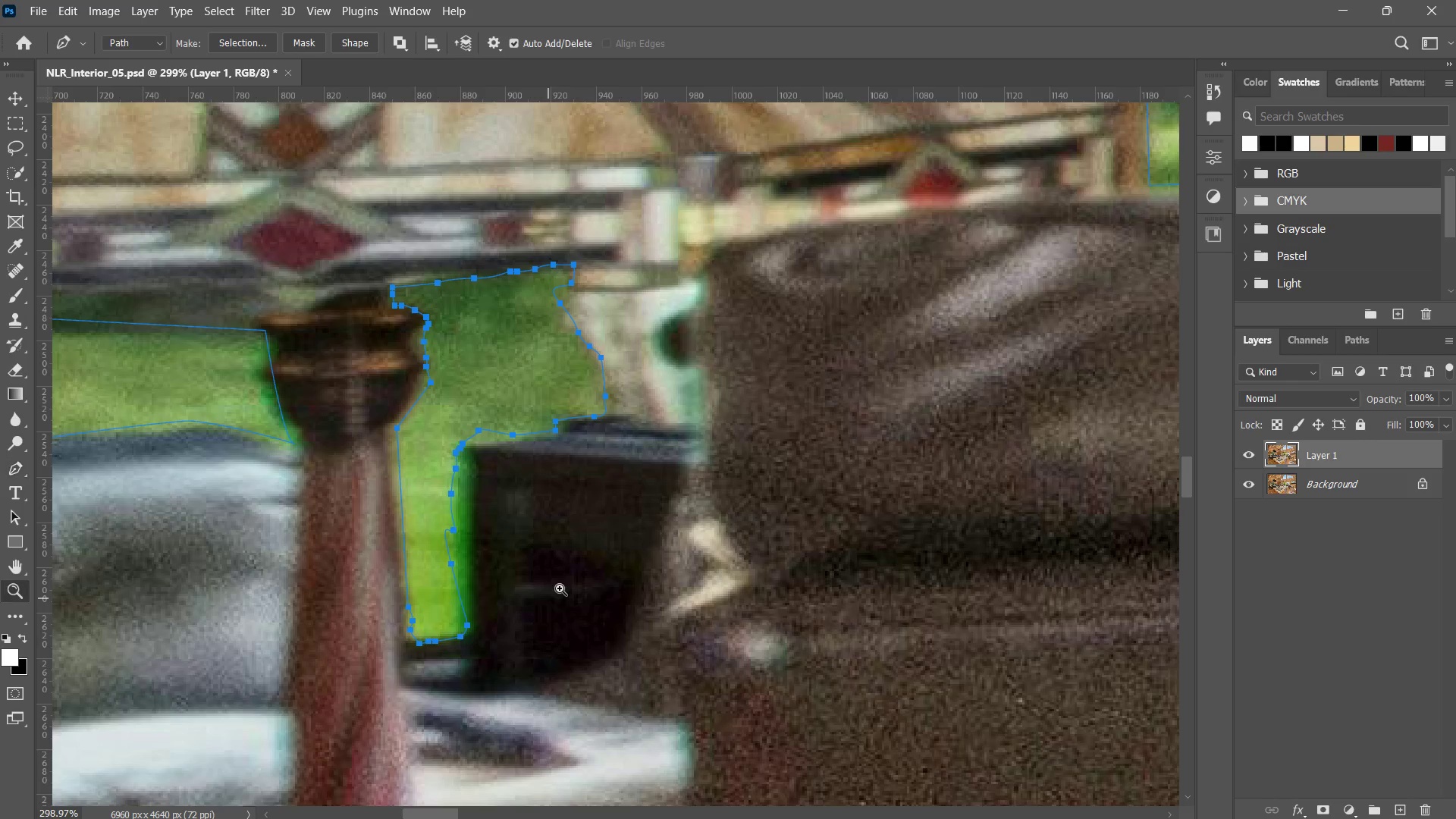 
type(zp)
 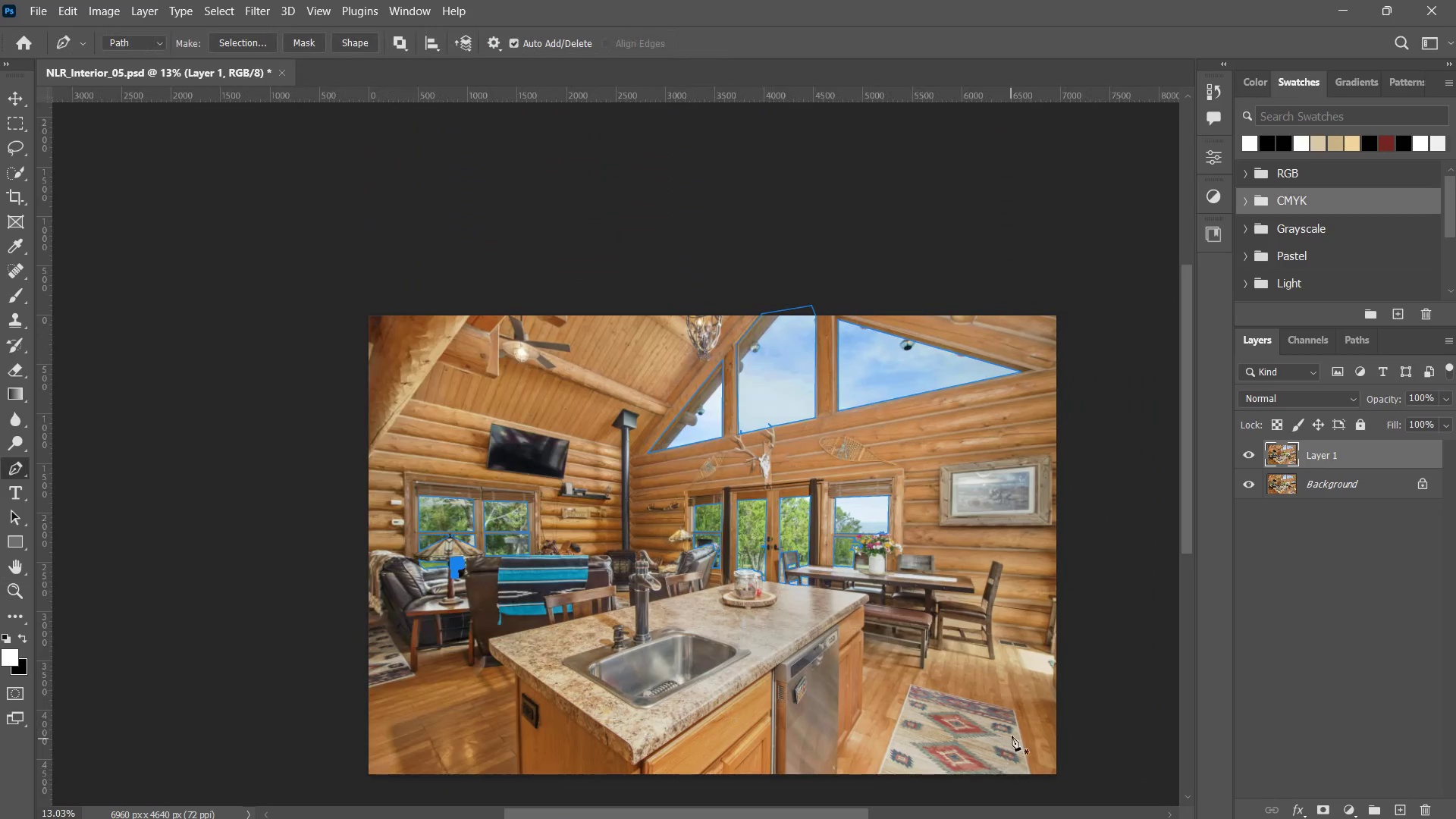 
left_click_drag(start_coordinate=[563, 575], to_coordinate=[384, 722])
 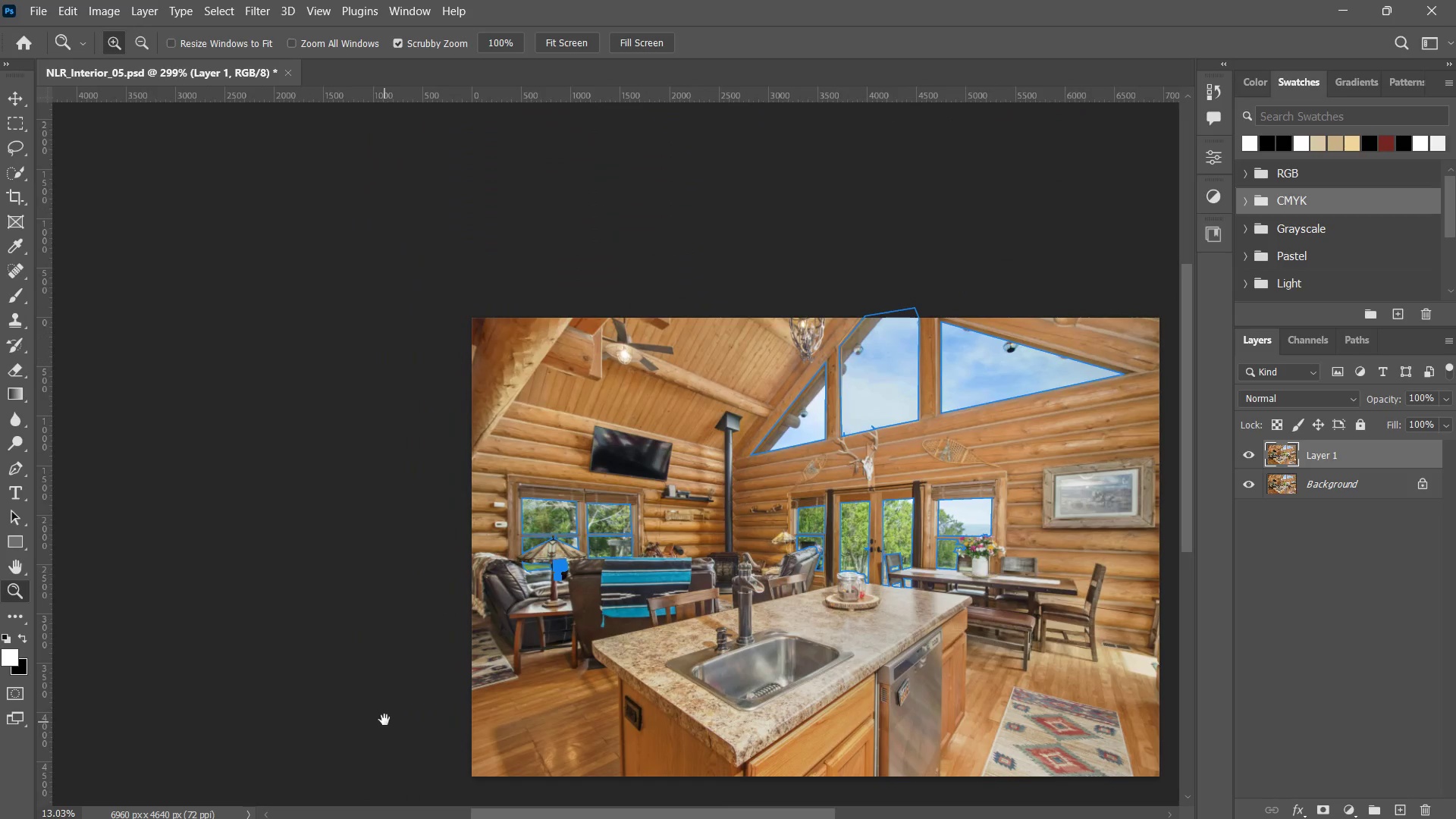 
hold_key(key=Space, duration=0.69)
 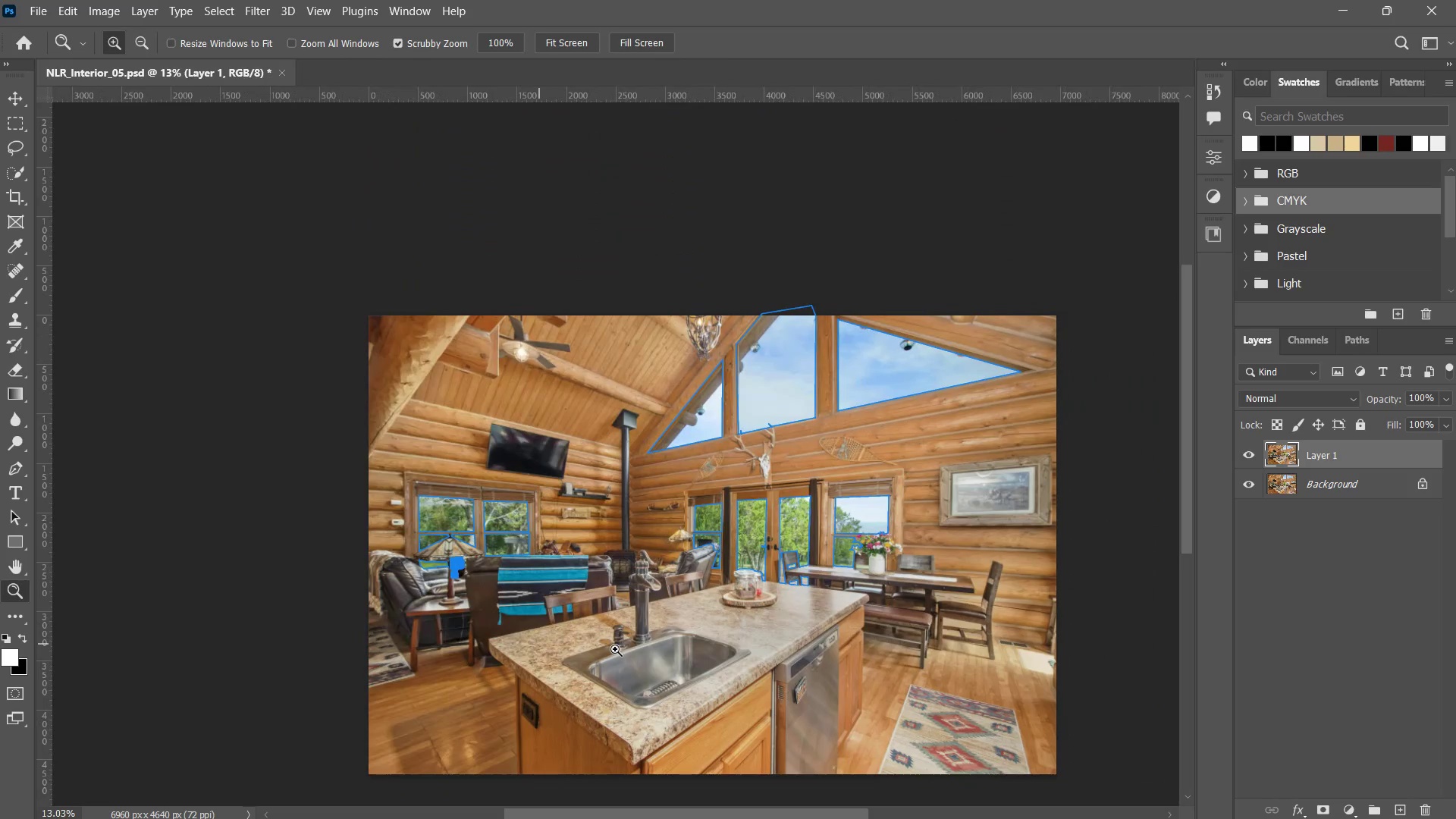 
left_click_drag(start_coordinate=[642, 648], to_coordinate=[539, 645])
 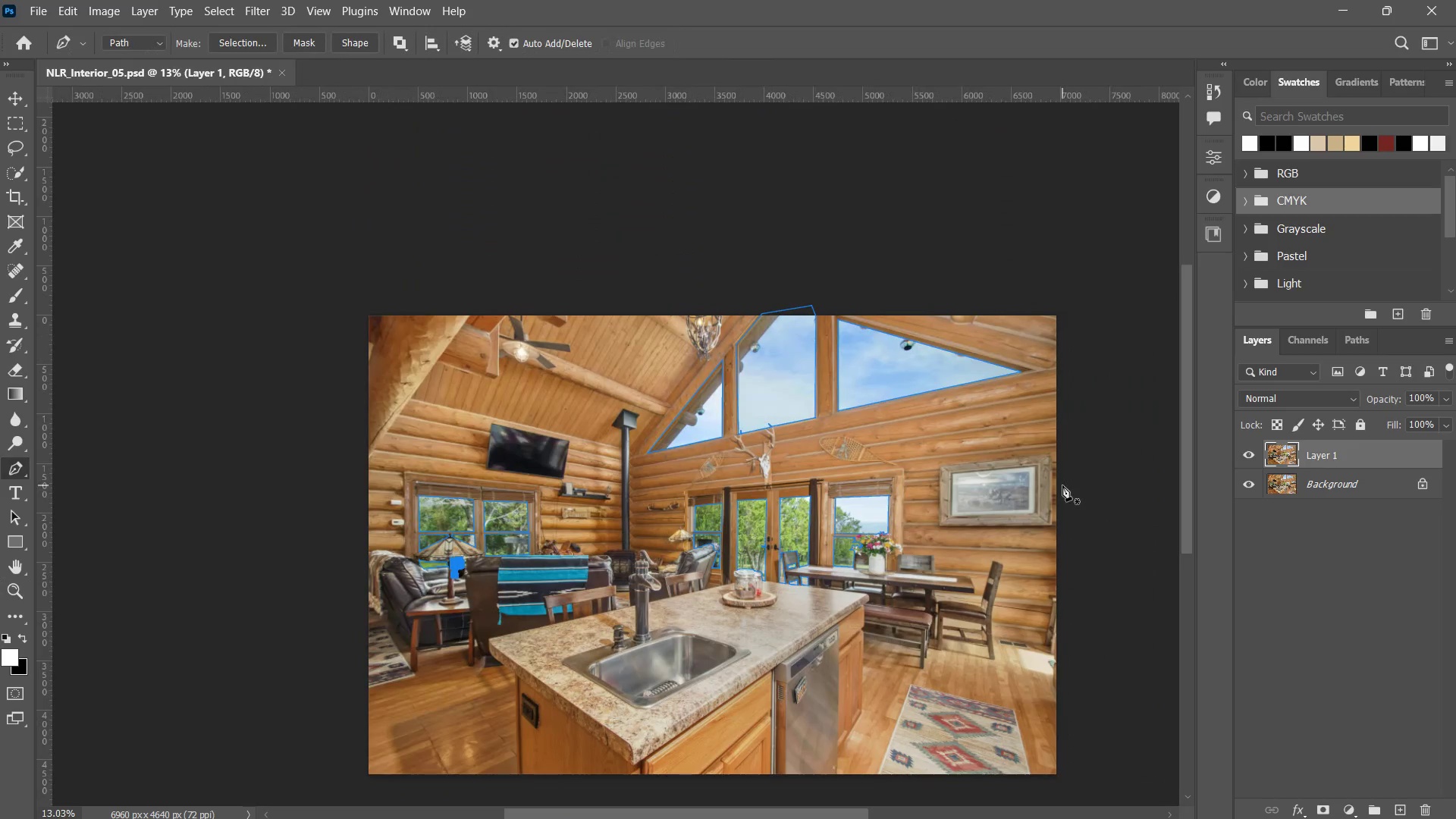 
hold_key(key=ControlLeft, duration=1.69)
left_click_drag(start_coordinate=[1065, 777], to_coordinate=[221, 171])
 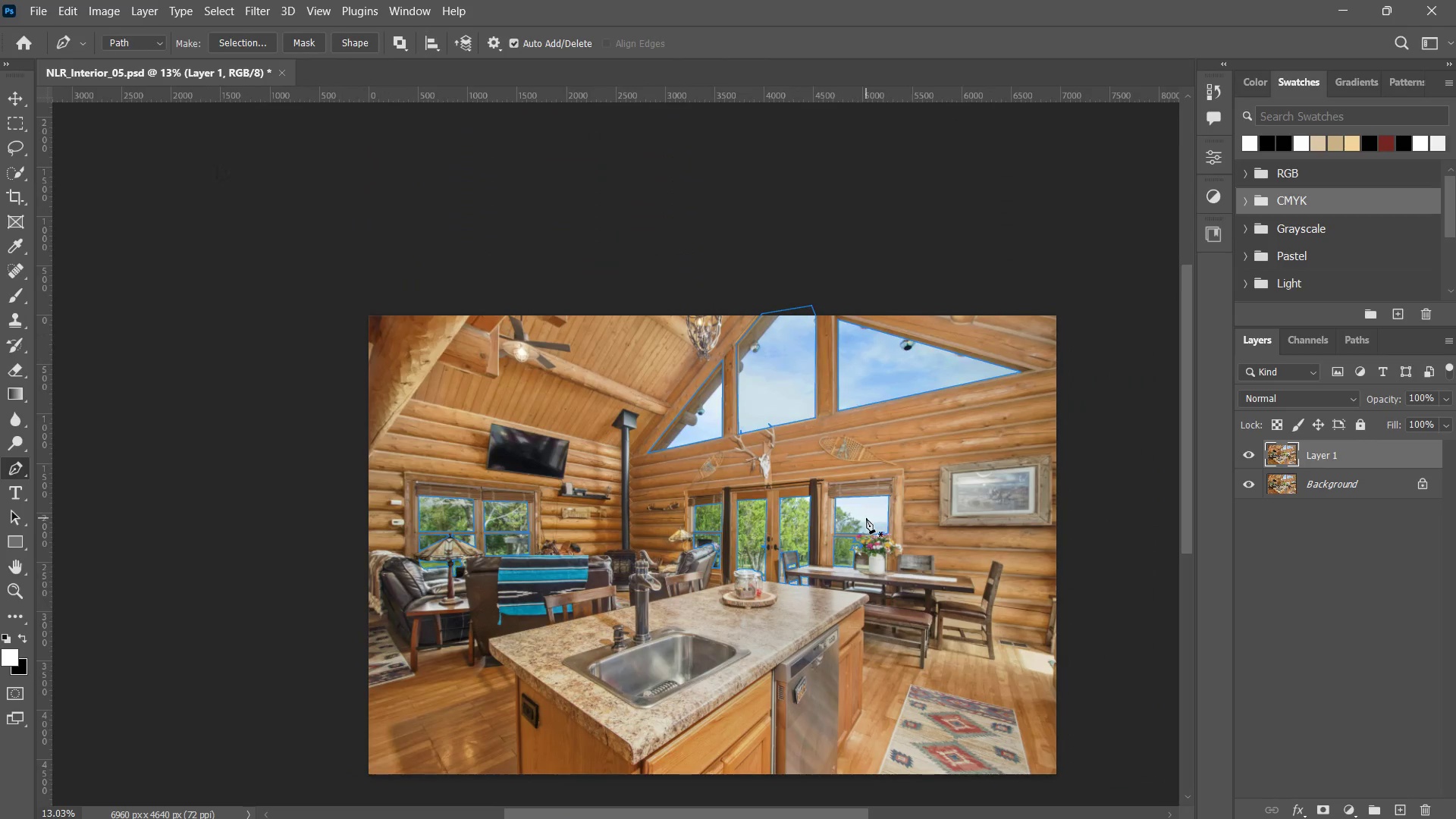 
hold_key(key=ControlLeft, duration=2.17)
left_click_drag(start_coordinate=[1043, 759], to_coordinate=[354, 234])
 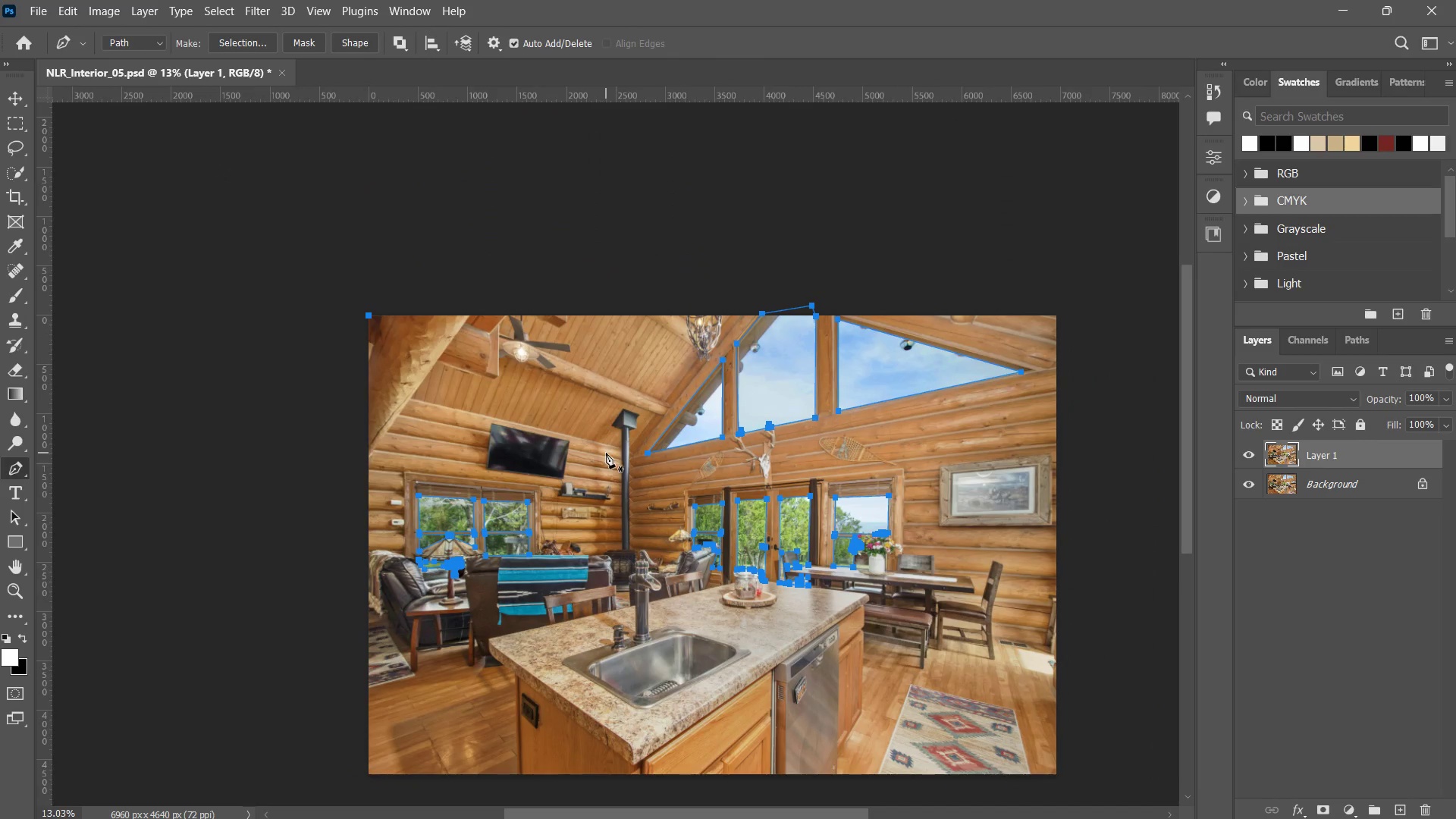 
right_click([606, 453])
 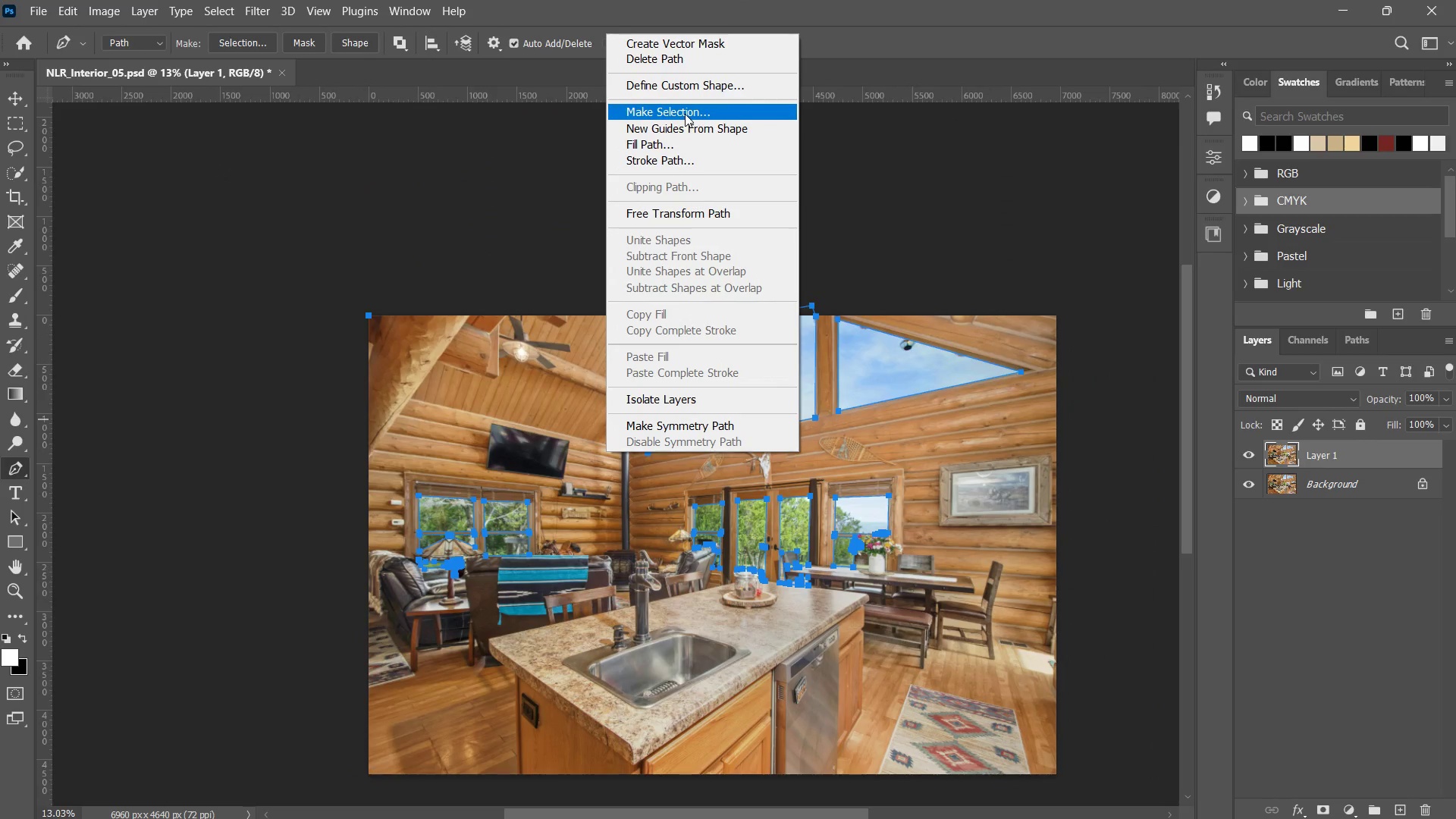 
left_click([685, 114])
 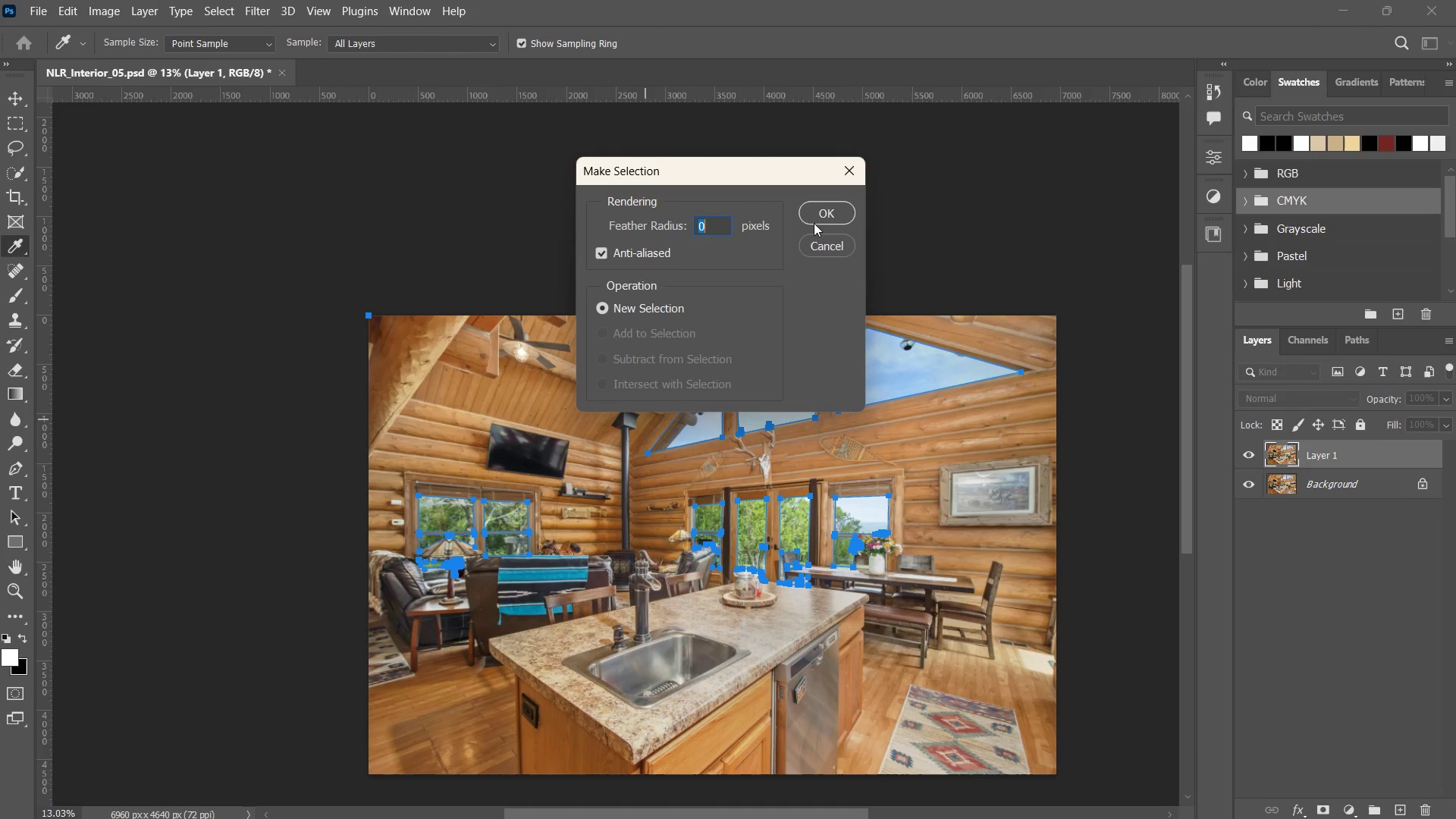 
left_click([817, 212])
 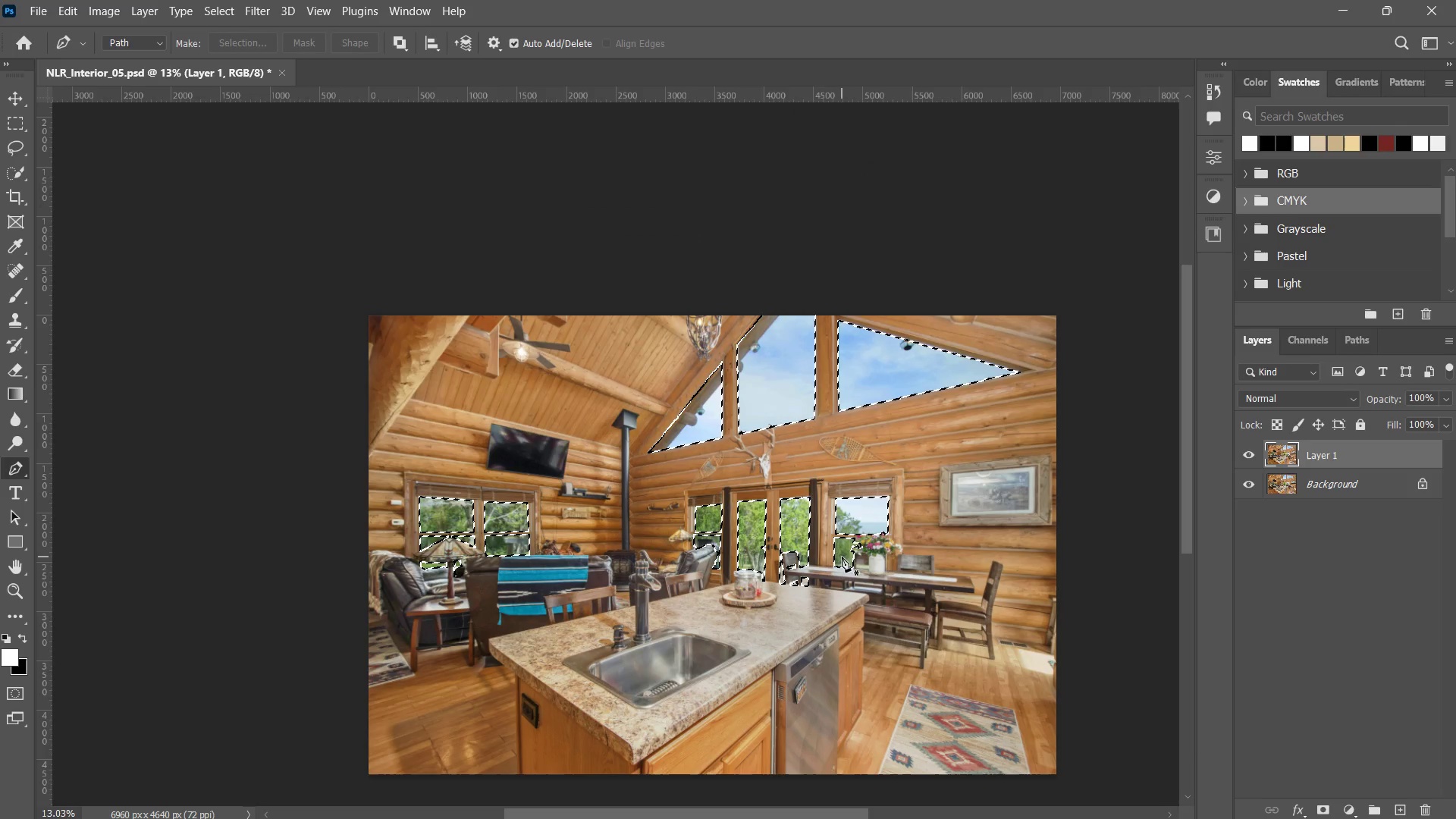 
key(Control+J)
 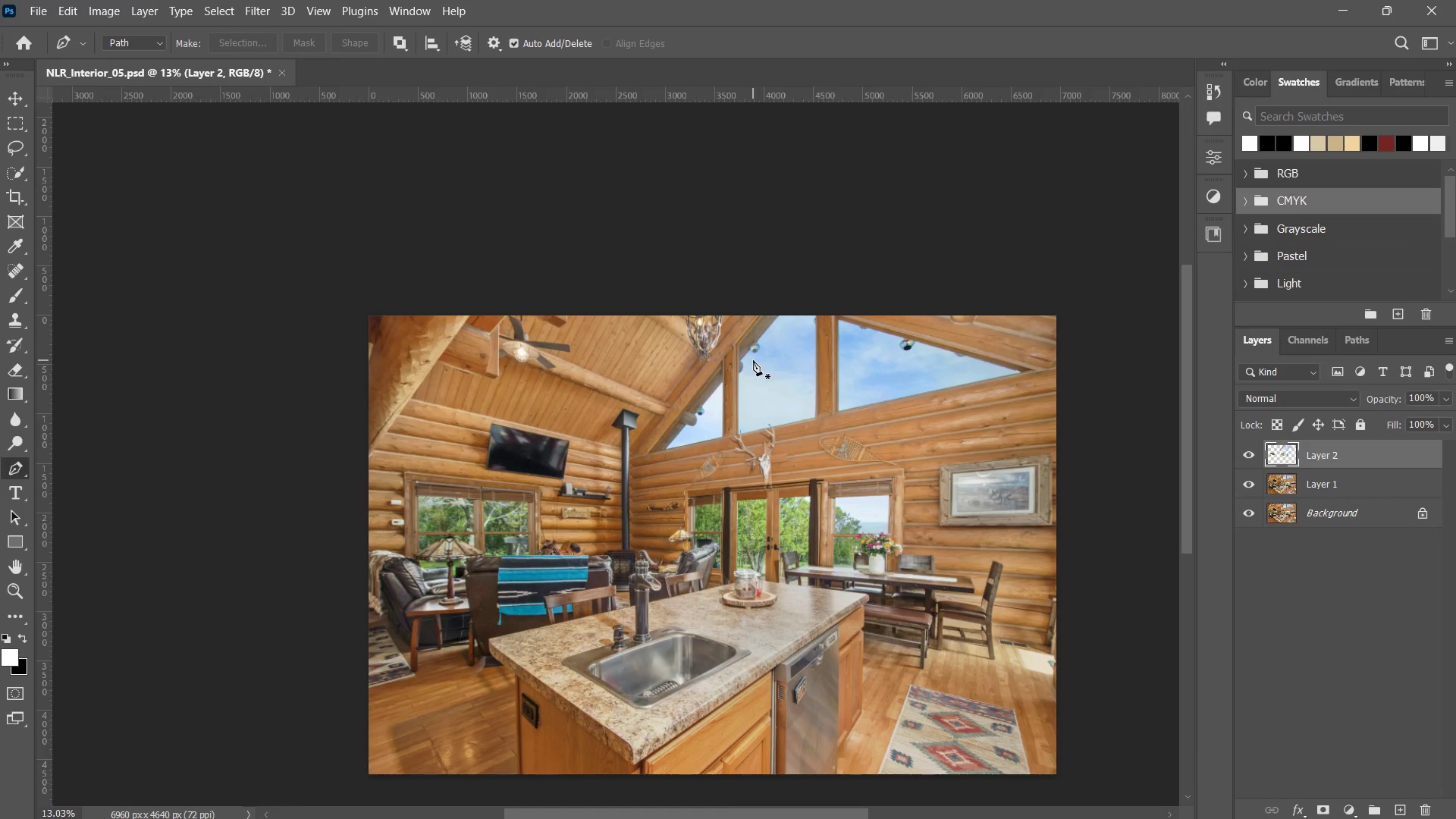 
type(zz)
 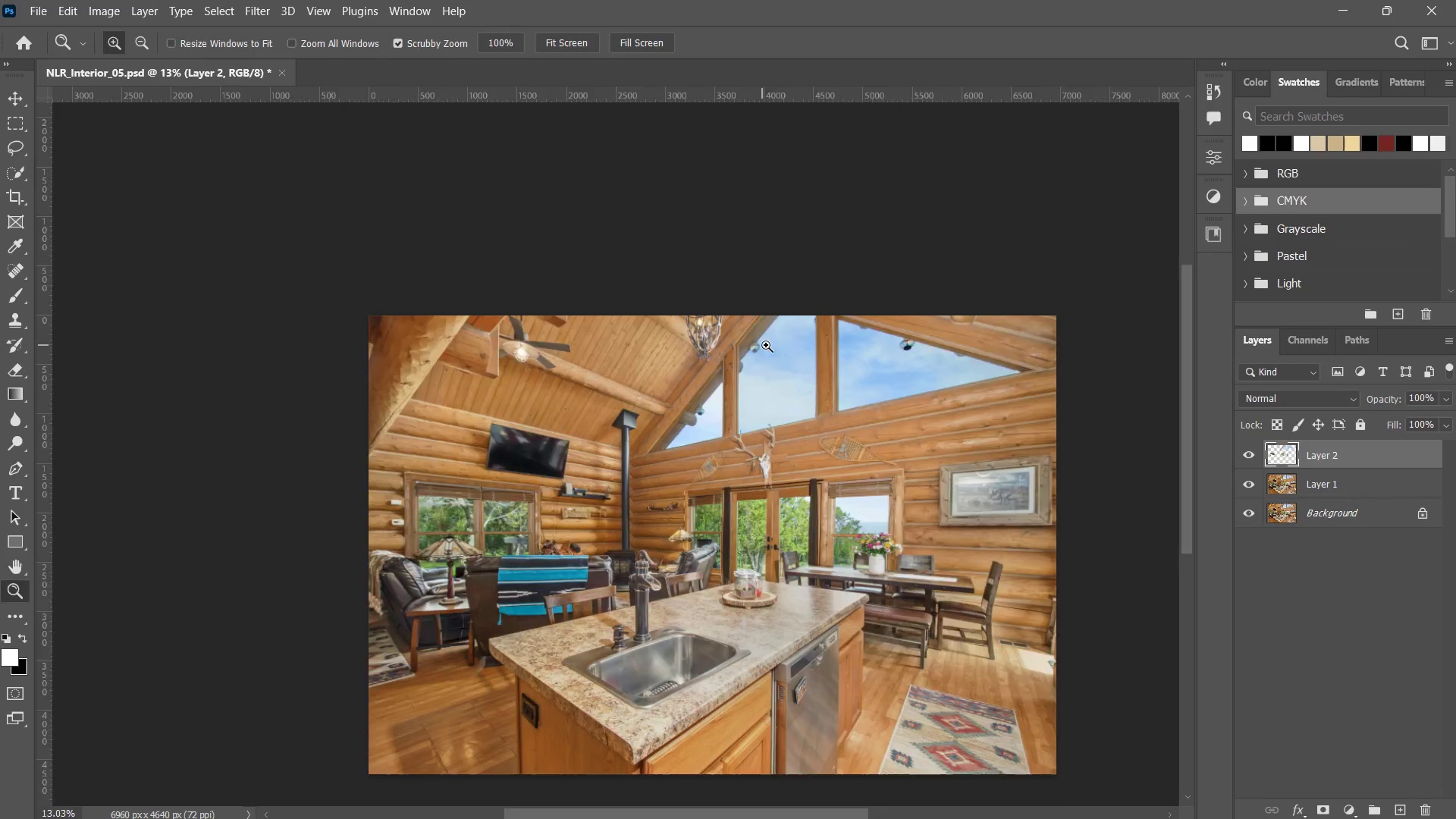 
left_click_drag(start_coordinate=[757, 345], to_coordinate=[781, 302])
 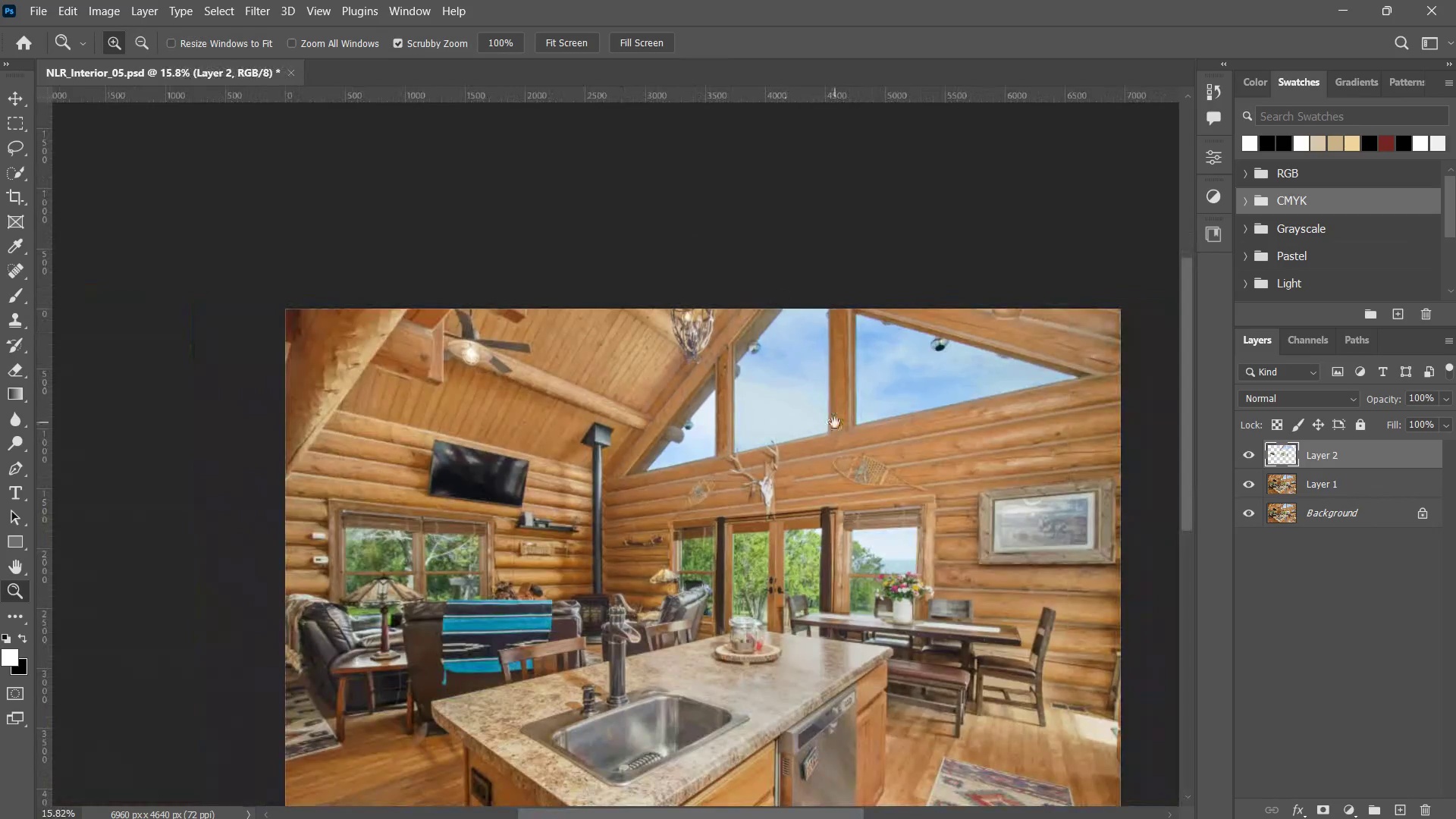 
hold_key(key=Space, duration=0.5)
 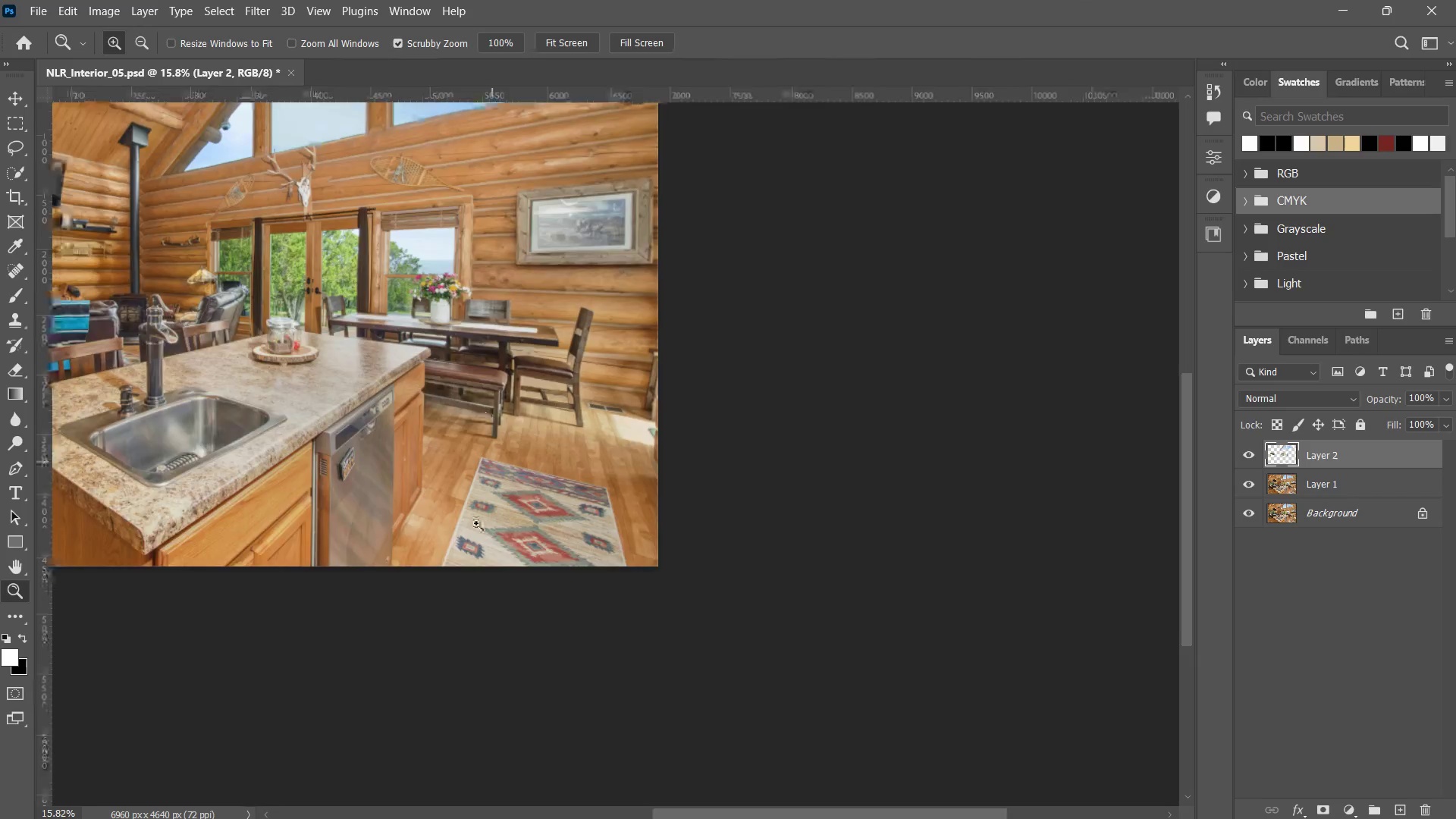 
left_click_drag(start_coordinate=[838, 424], to_coordinate=[696, 332])
 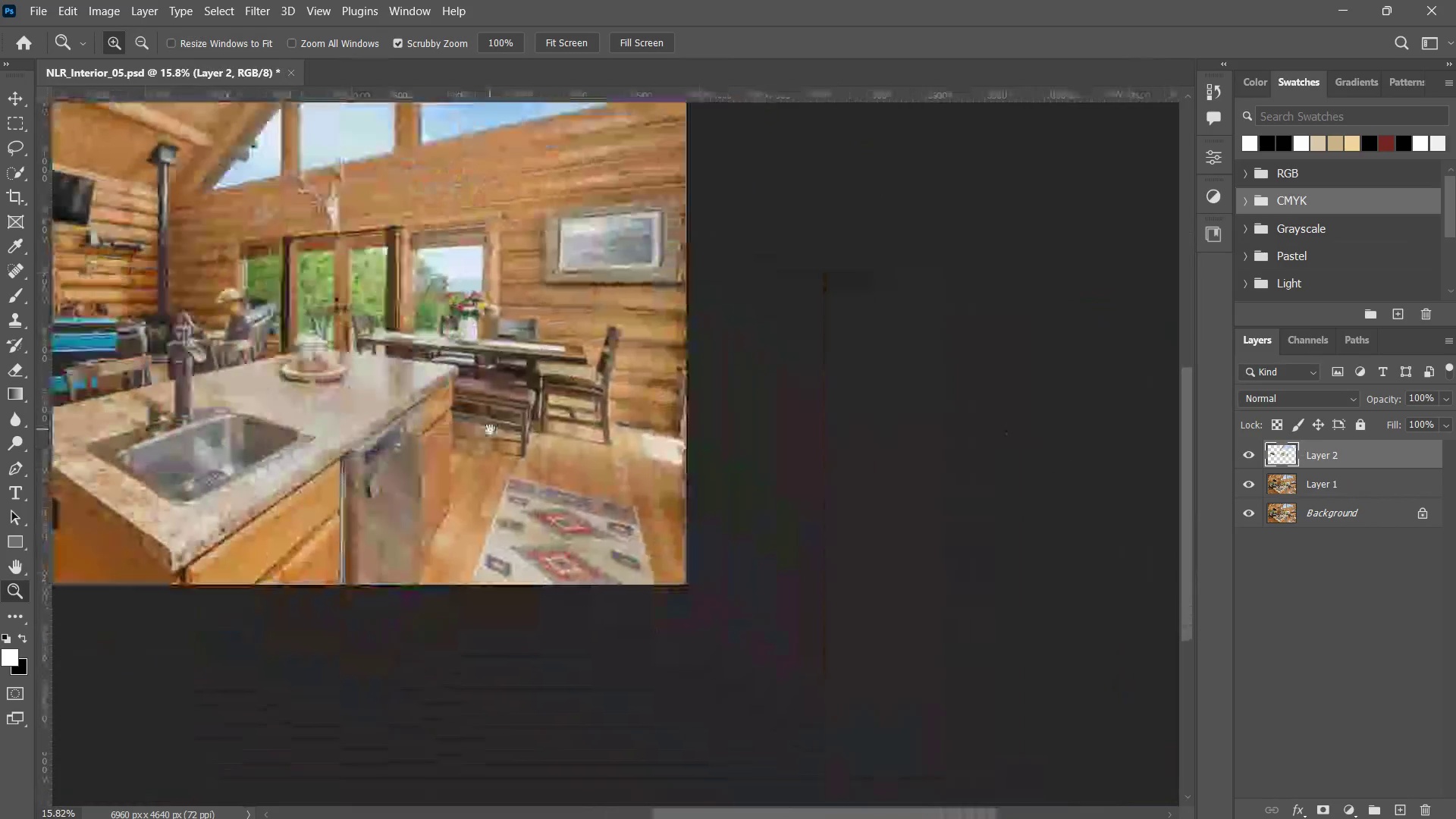 
key(Z)
 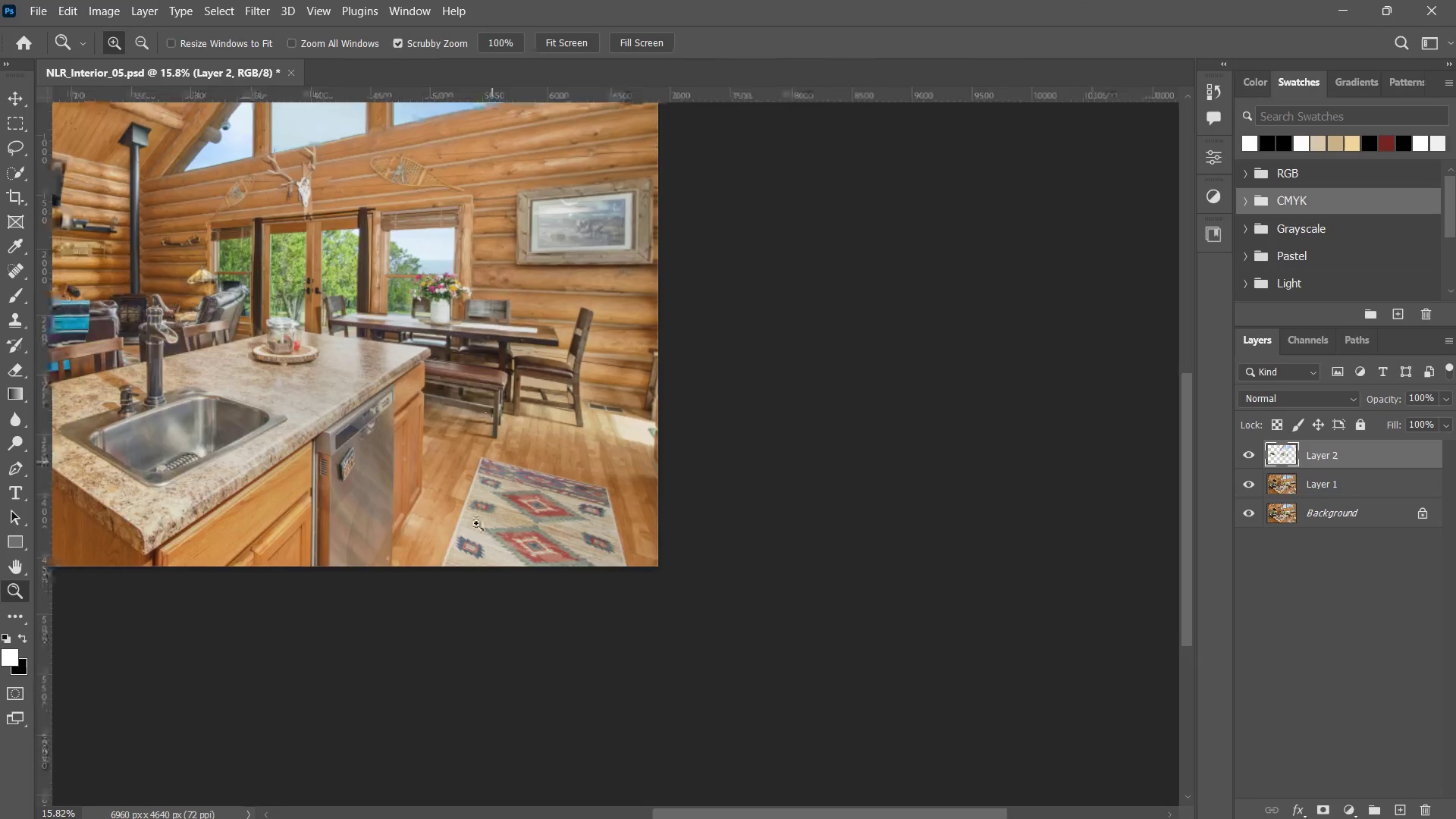 
double_click([465, 560])
 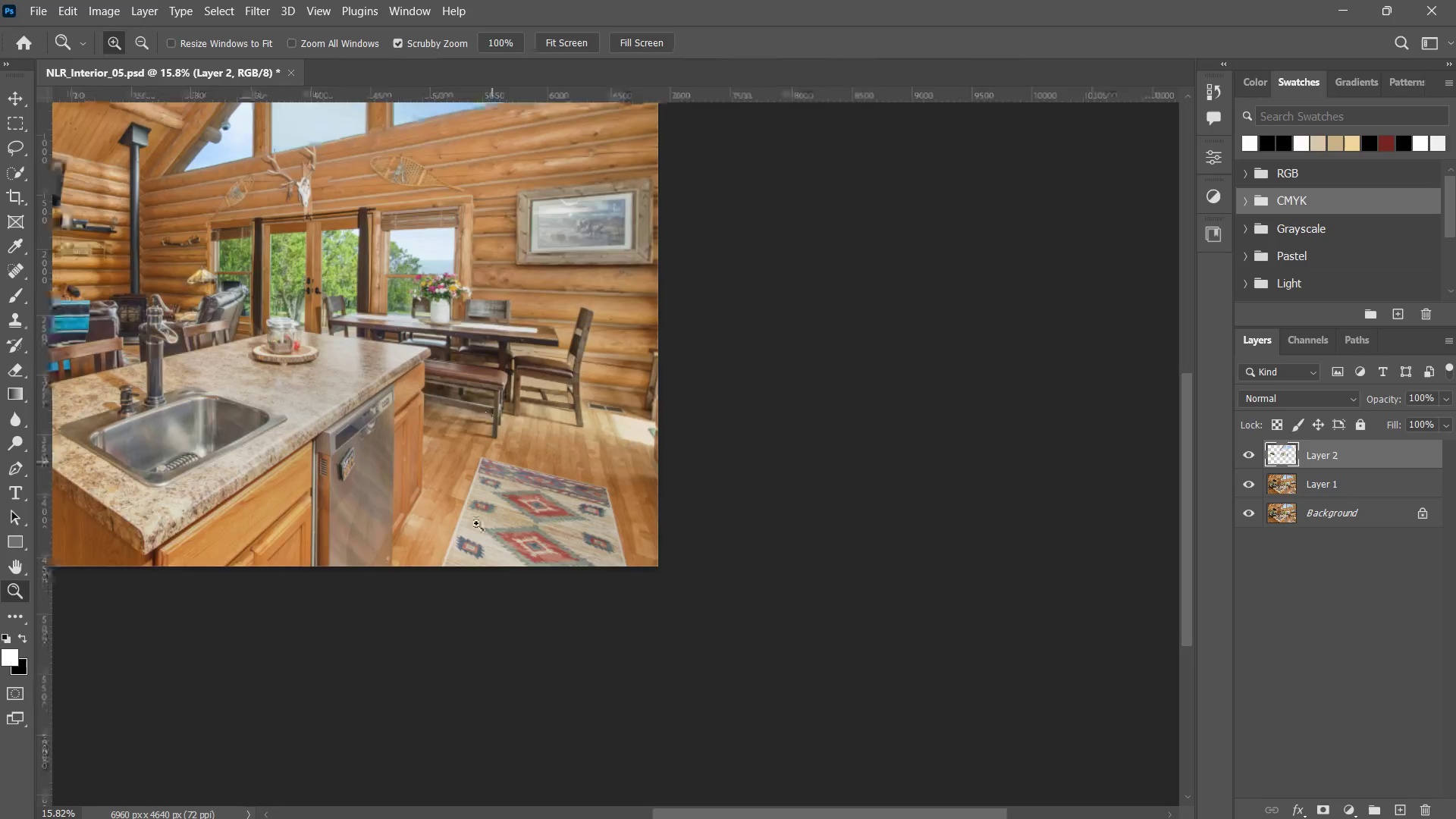 
left_click_drag(start_coordinate=[496, 427], to_coordinate=[465, 560])
 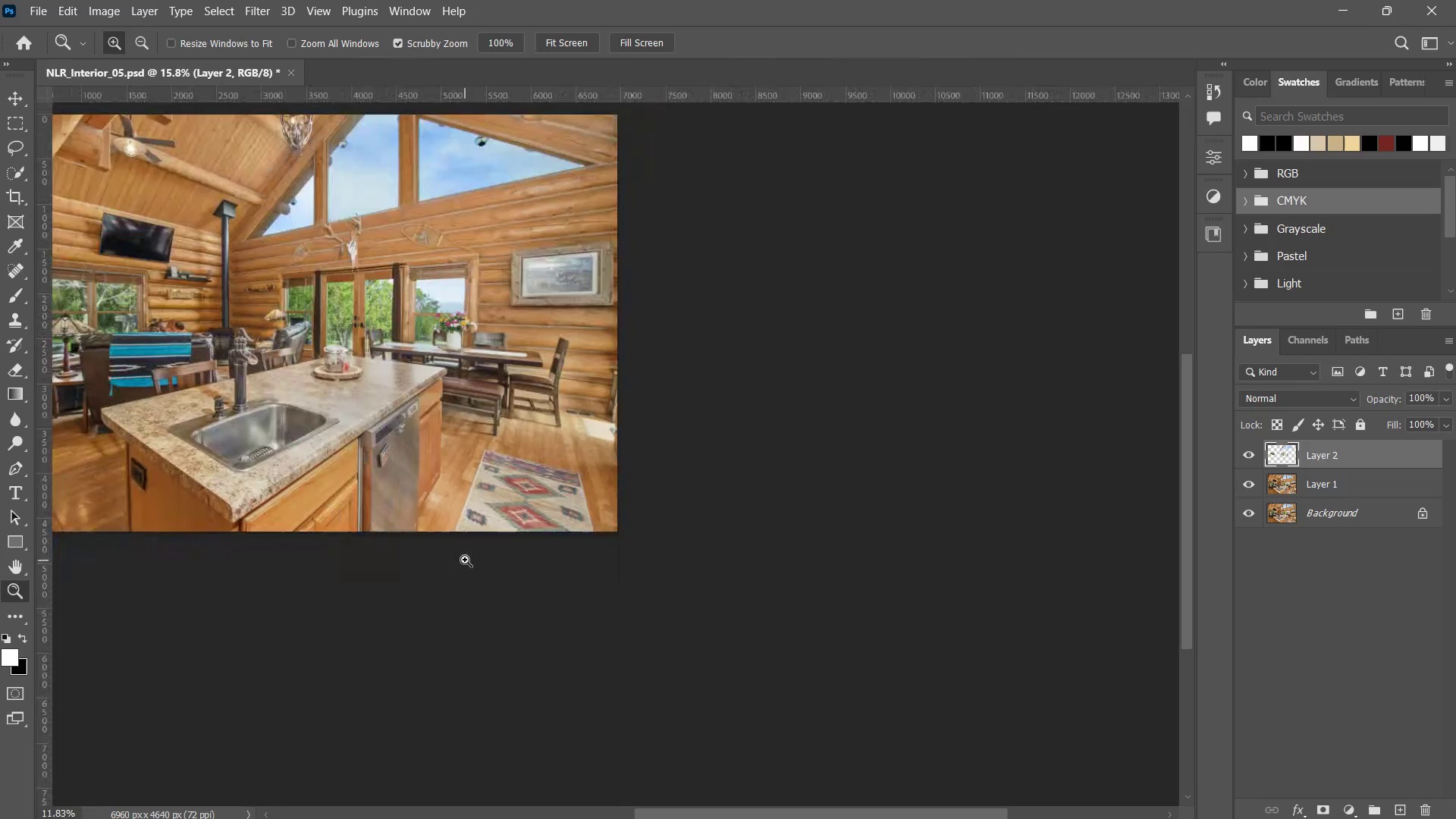 
triple_click([465, 560])
 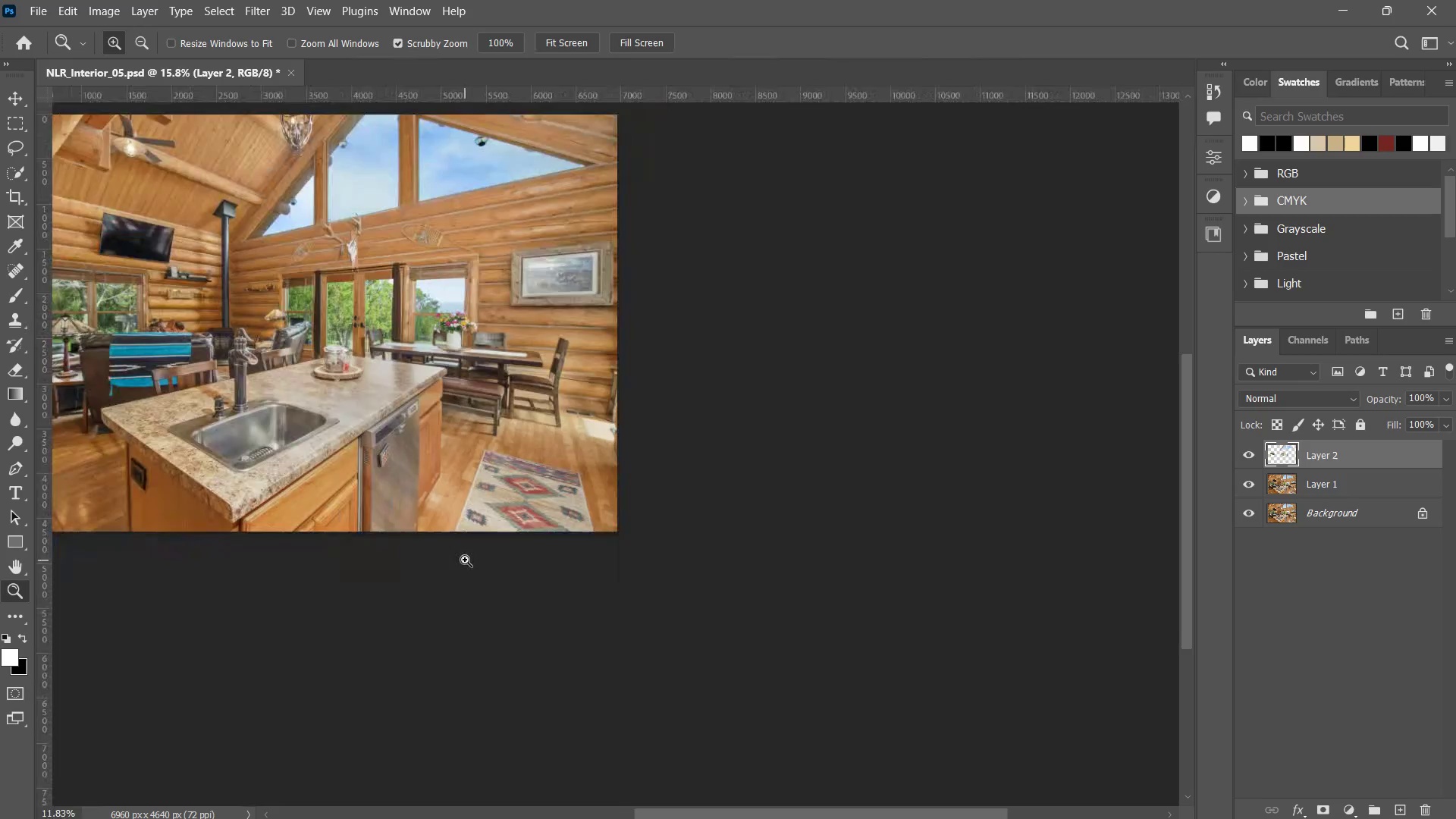 
hold_key(key=Space, duration=0.7)
 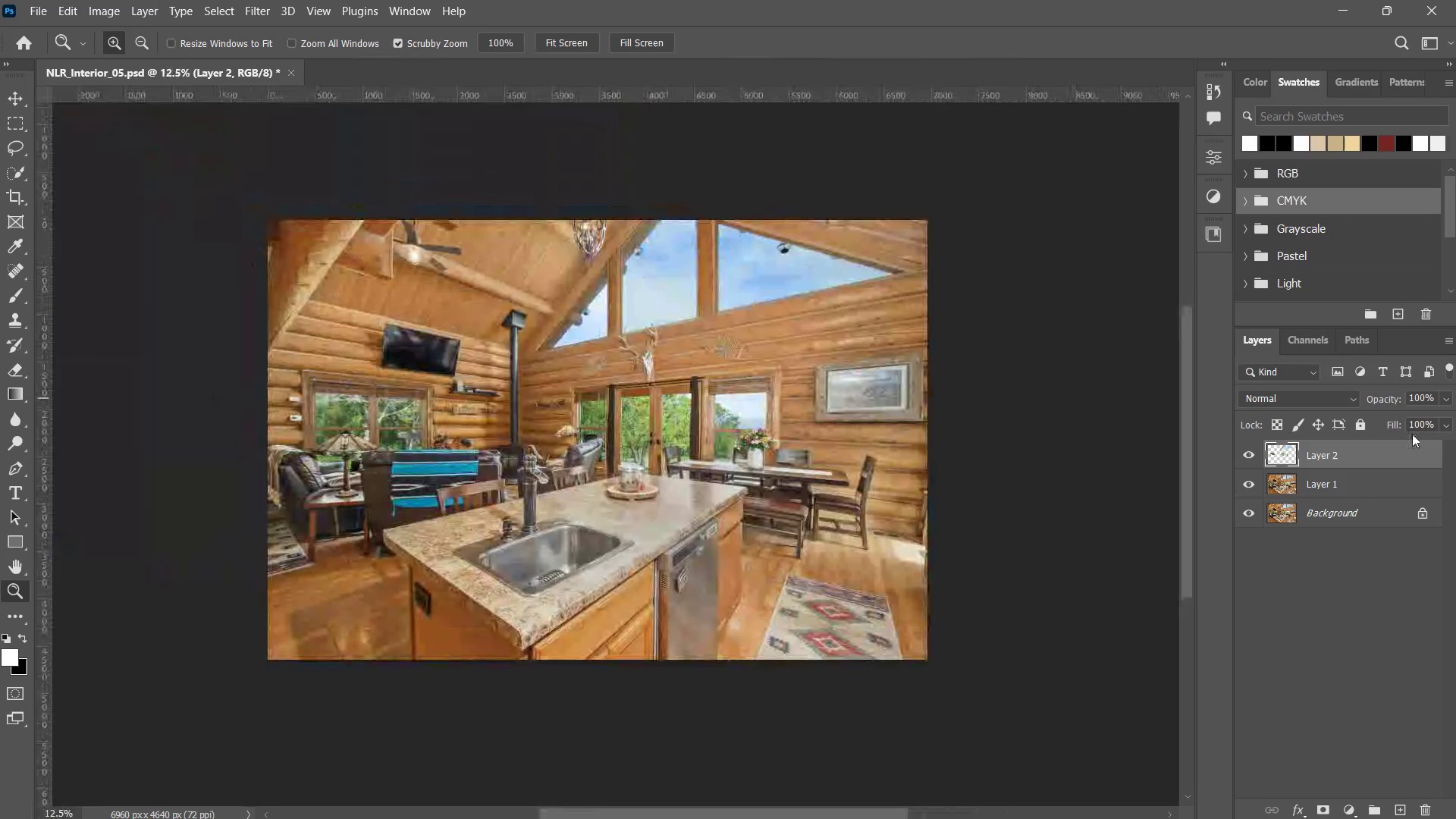 
left_click_drag(start_coordinate=[442, 522], to_coordinate=[744, 650])
 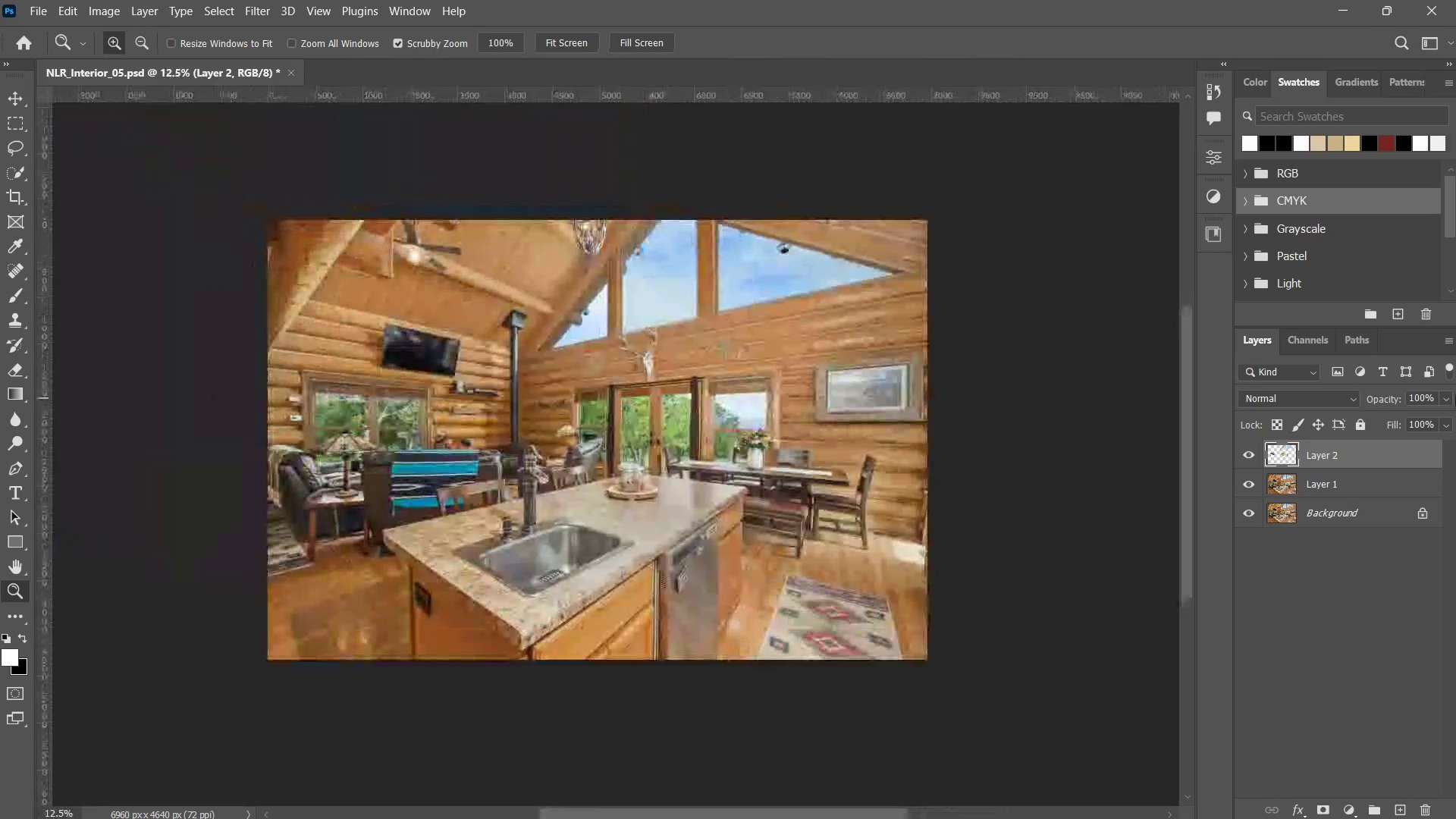 
key(Z)
 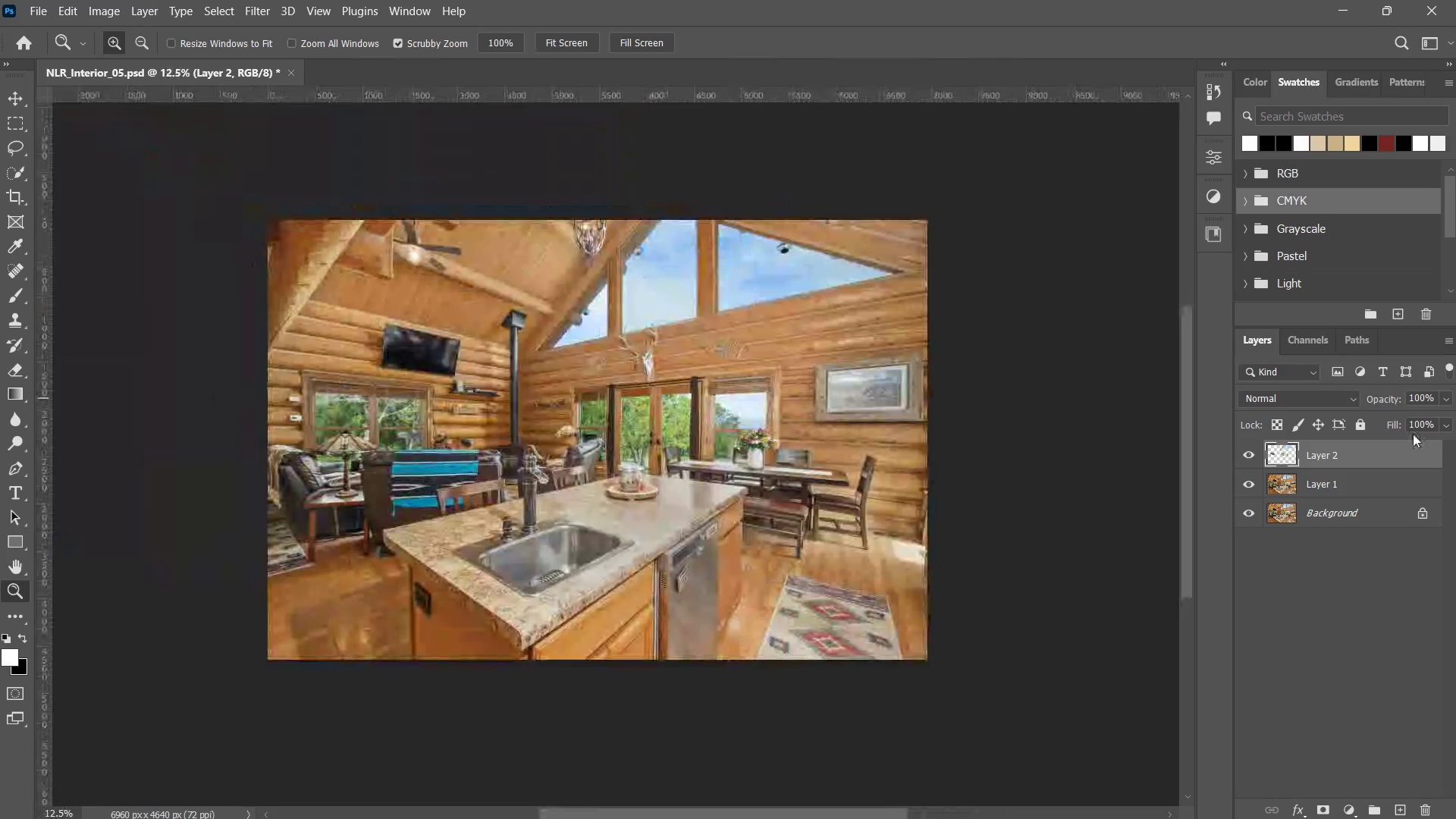 
key(Control+G)
 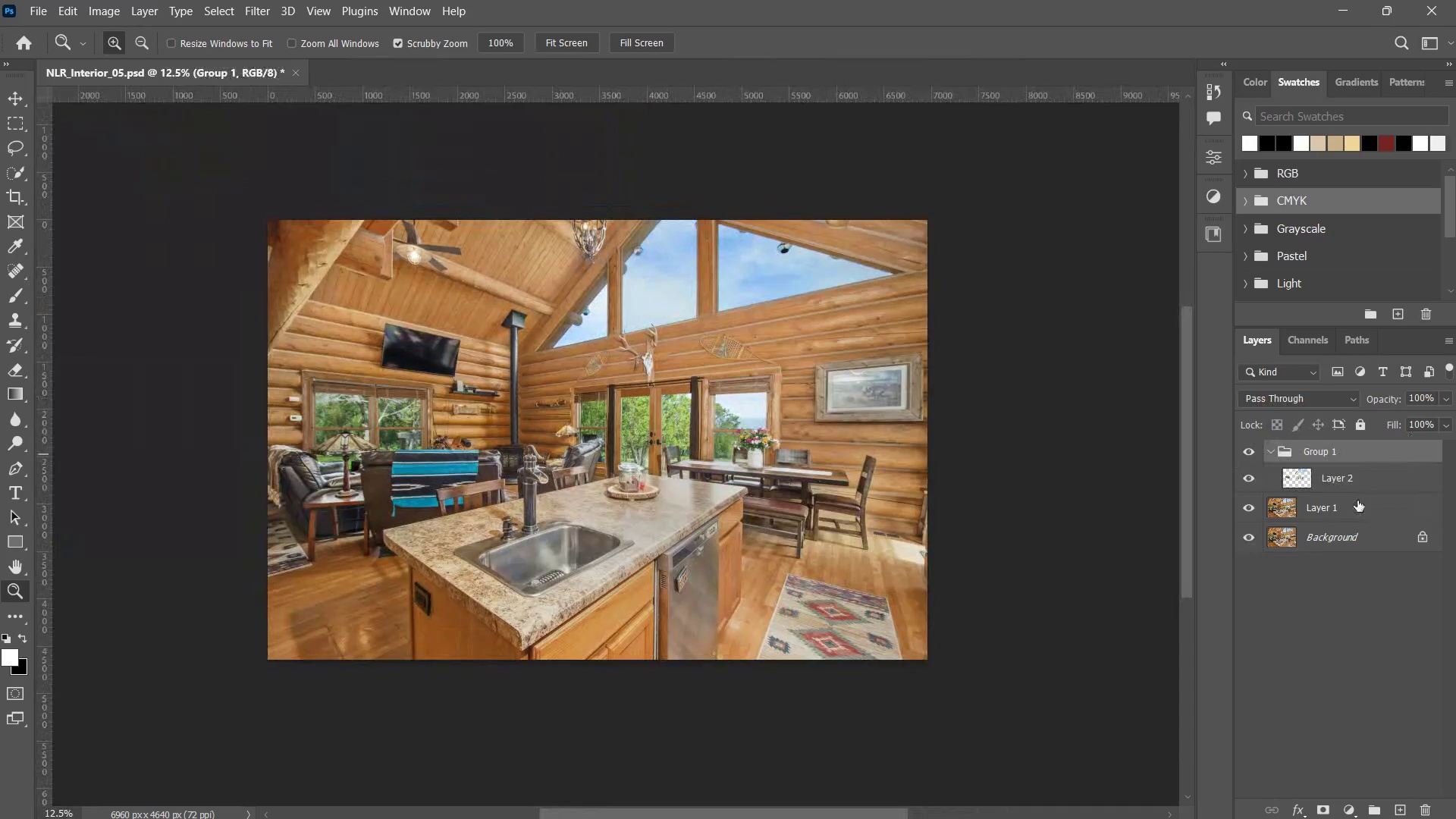 
left_click([1357, 500])
 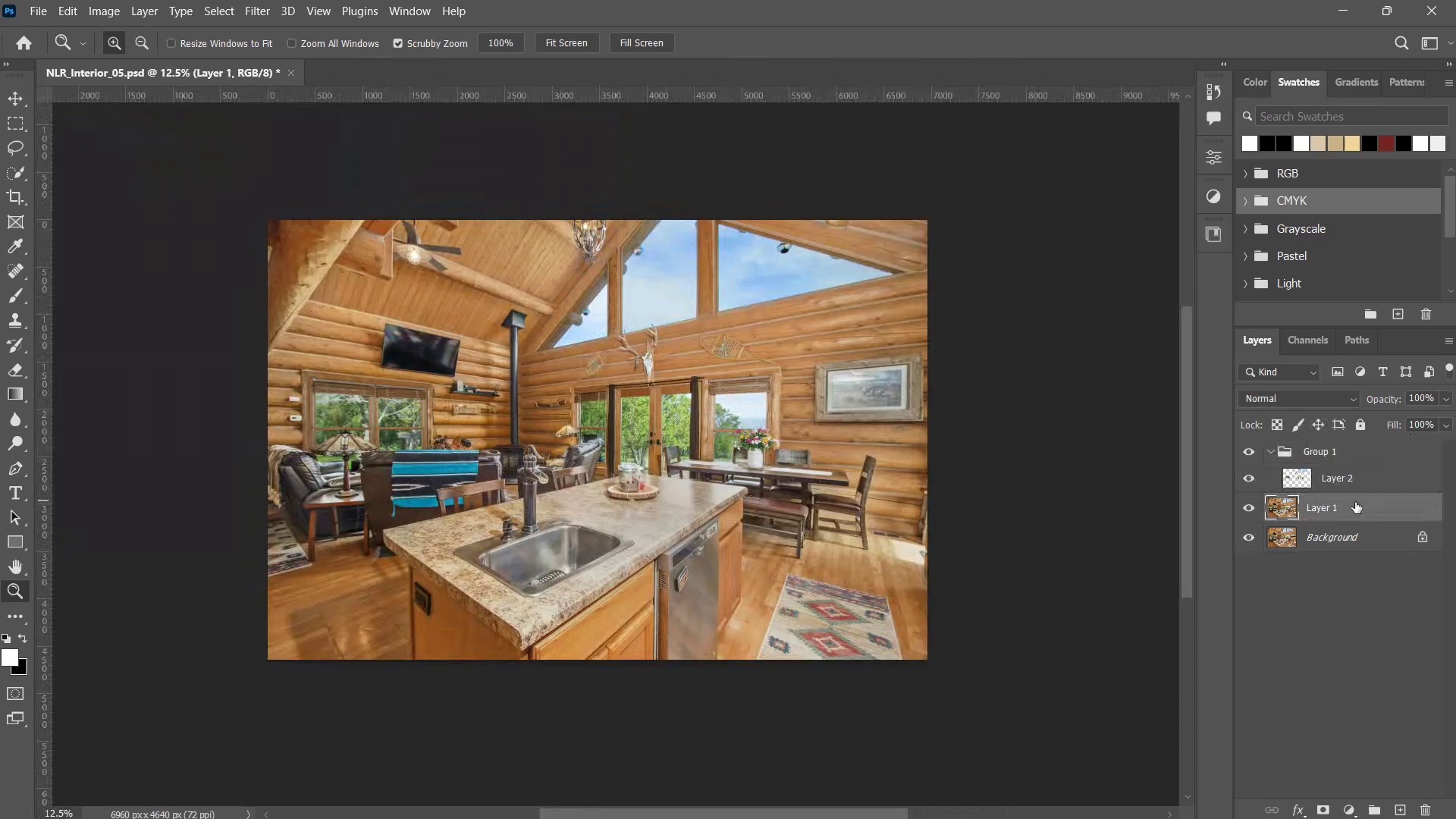 
key(Control+G)
 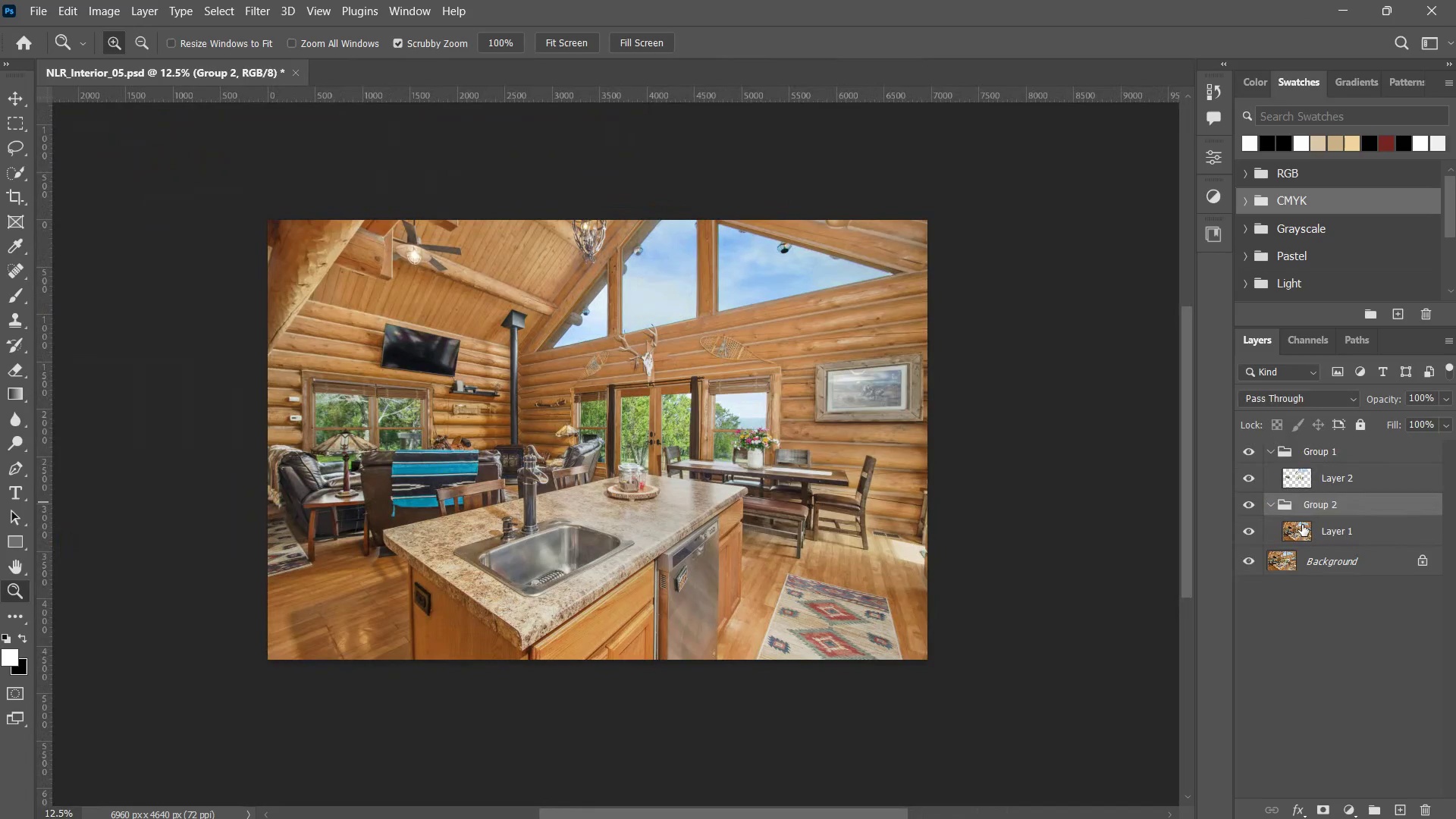 
double_click([1302, 525])
 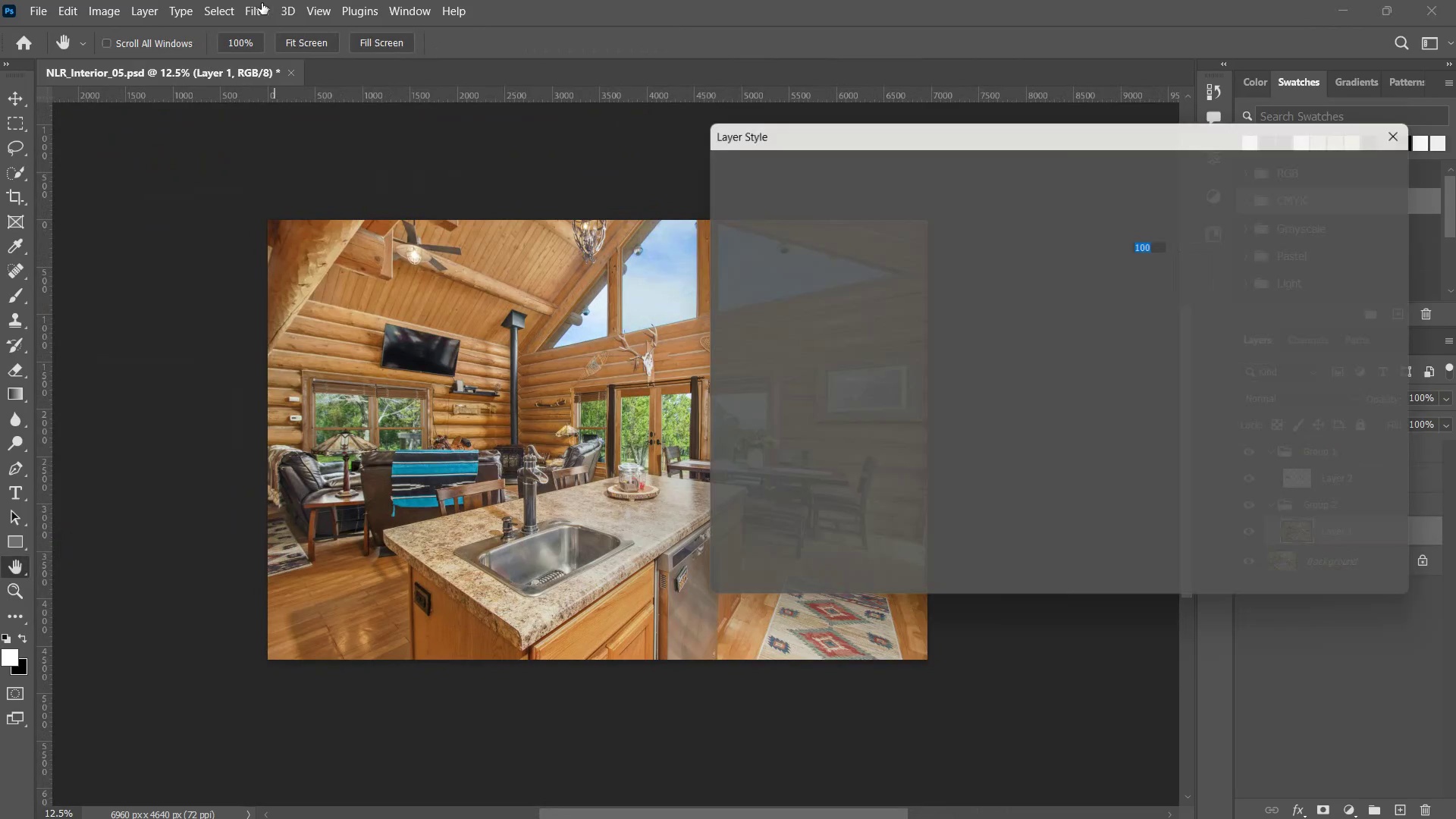 
key(Escape)
 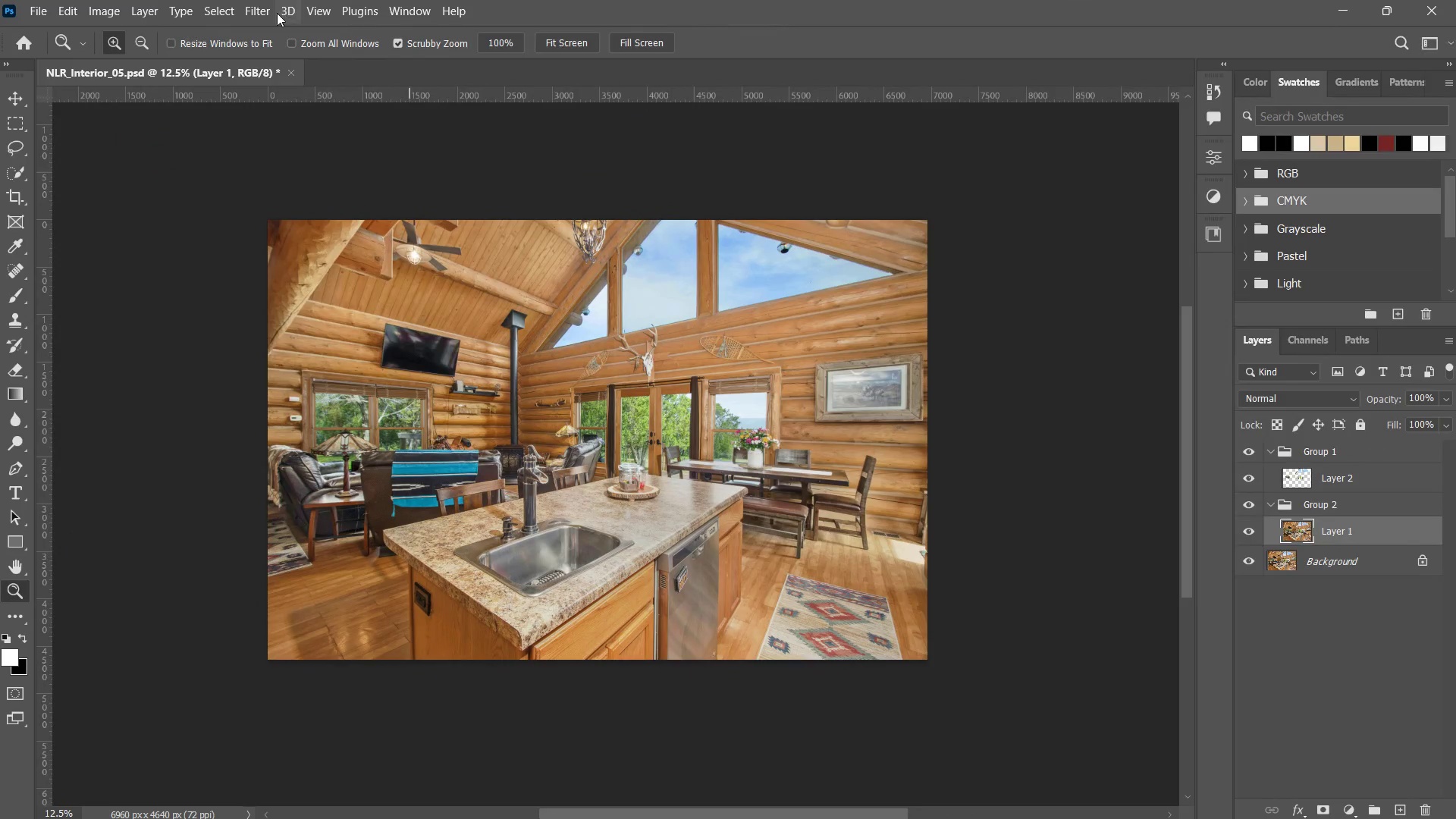 
left_click([260, 8])
 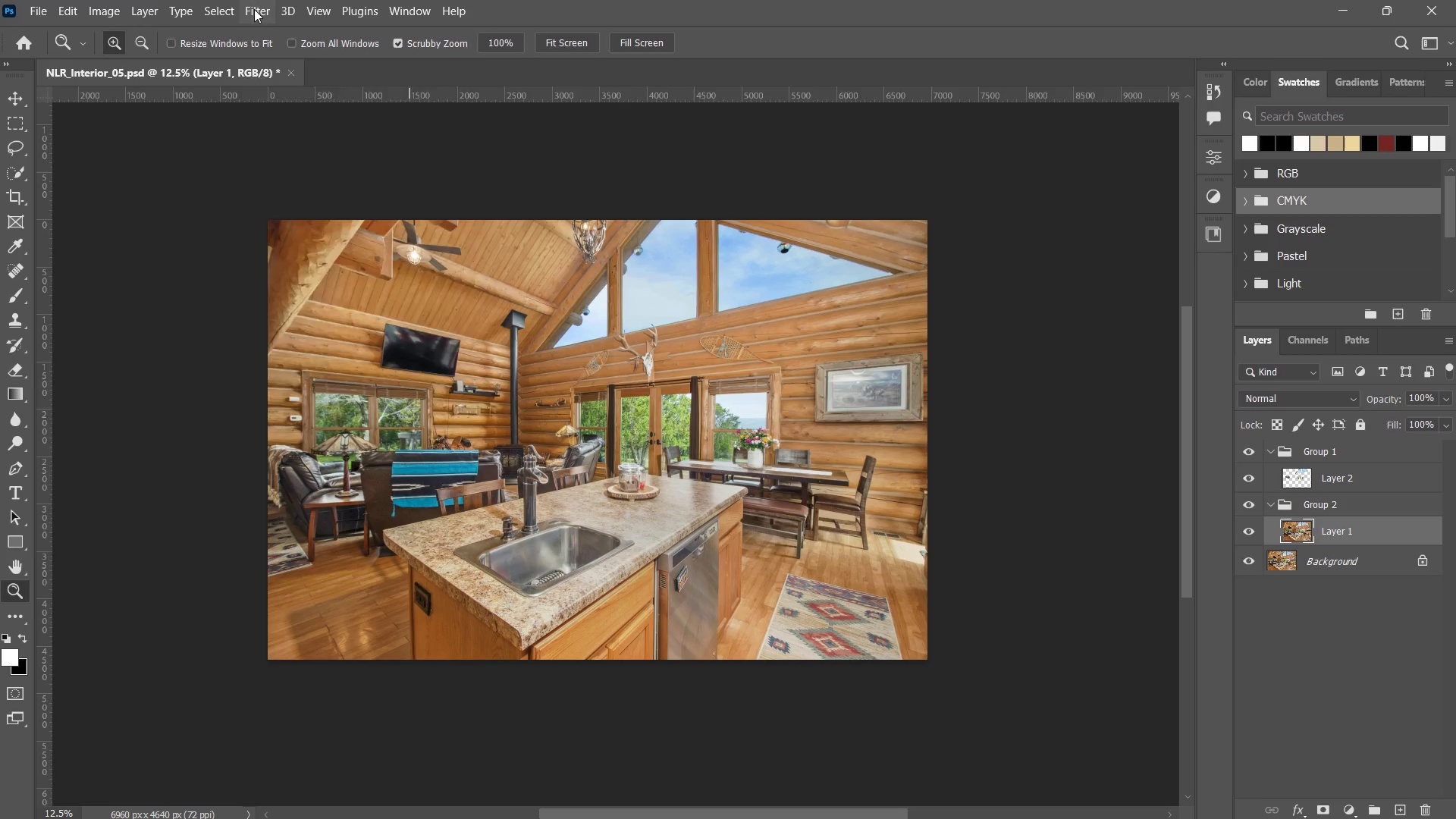 
left_click([260, 8])
 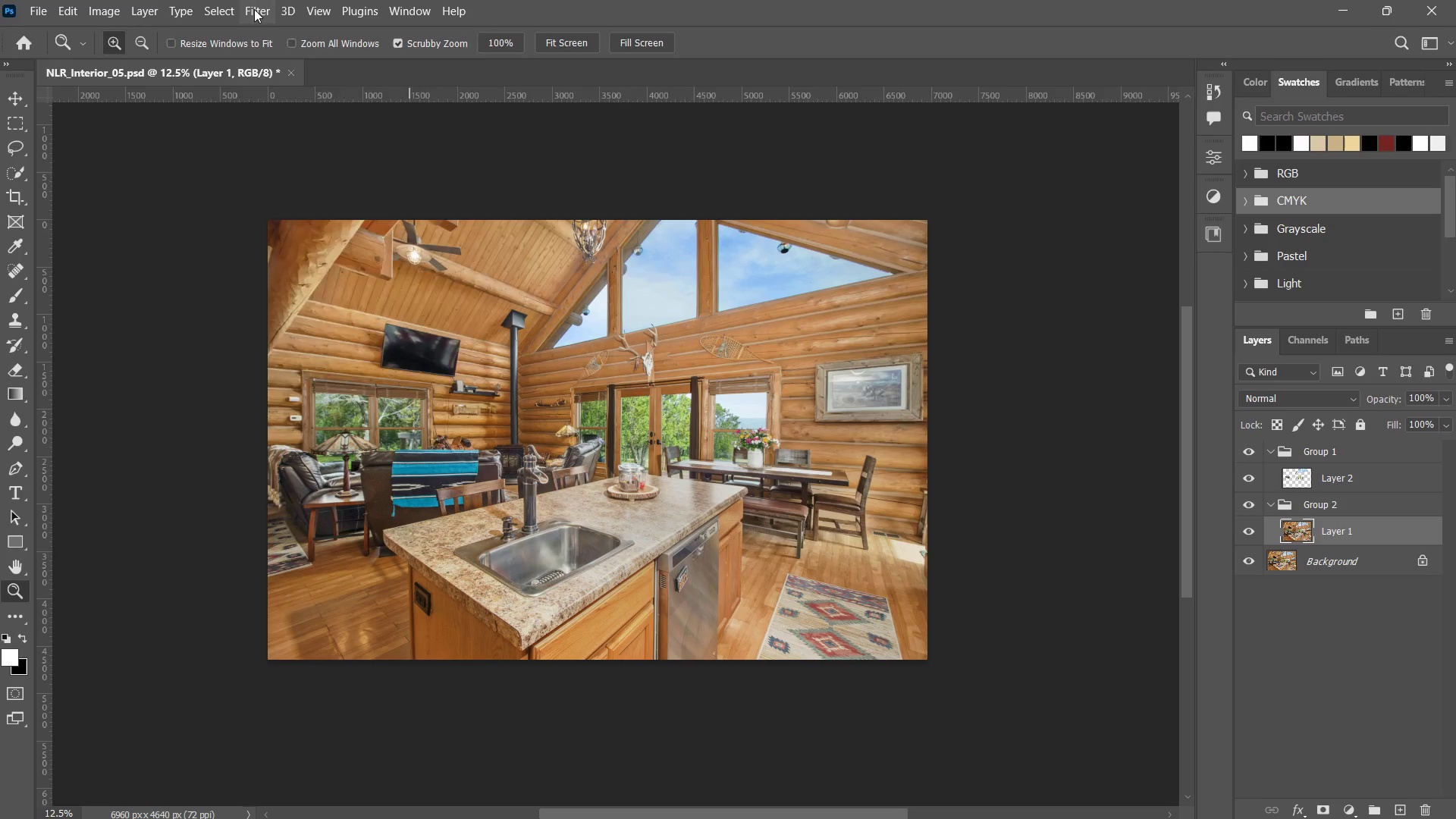 
left_click([253, 9])
 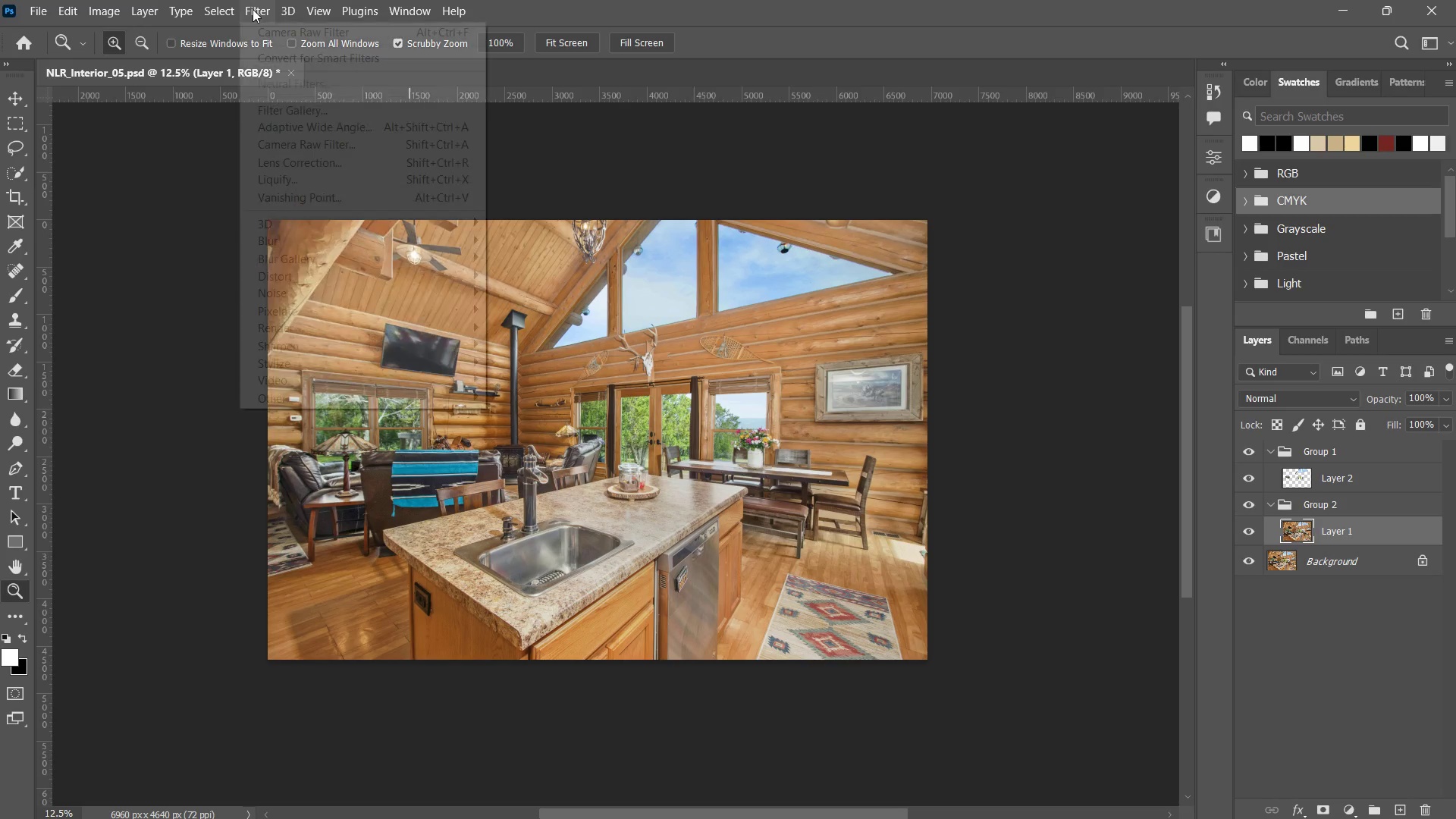 
double_click([253, 9])
 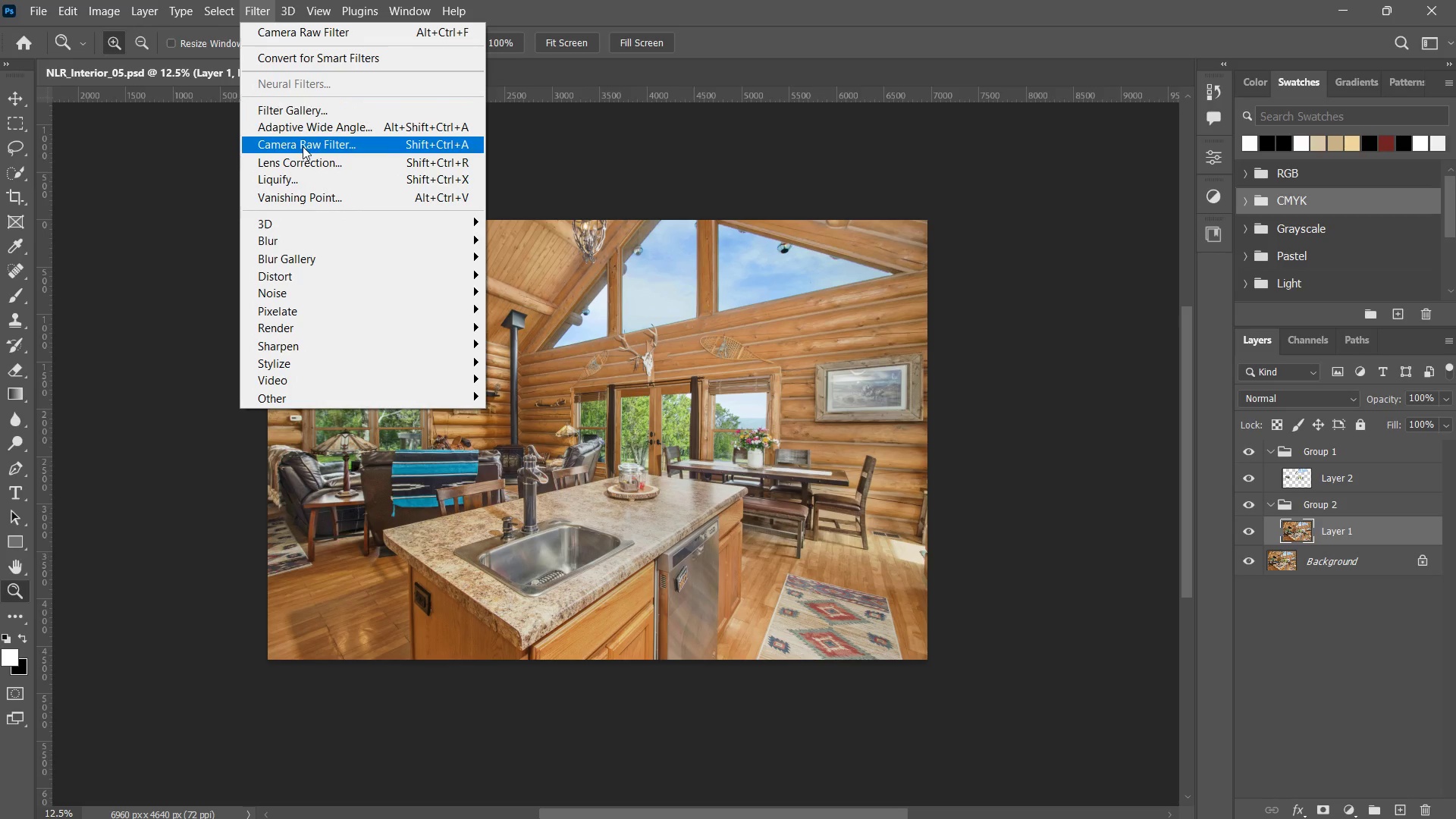 
left_click([303, 146])
 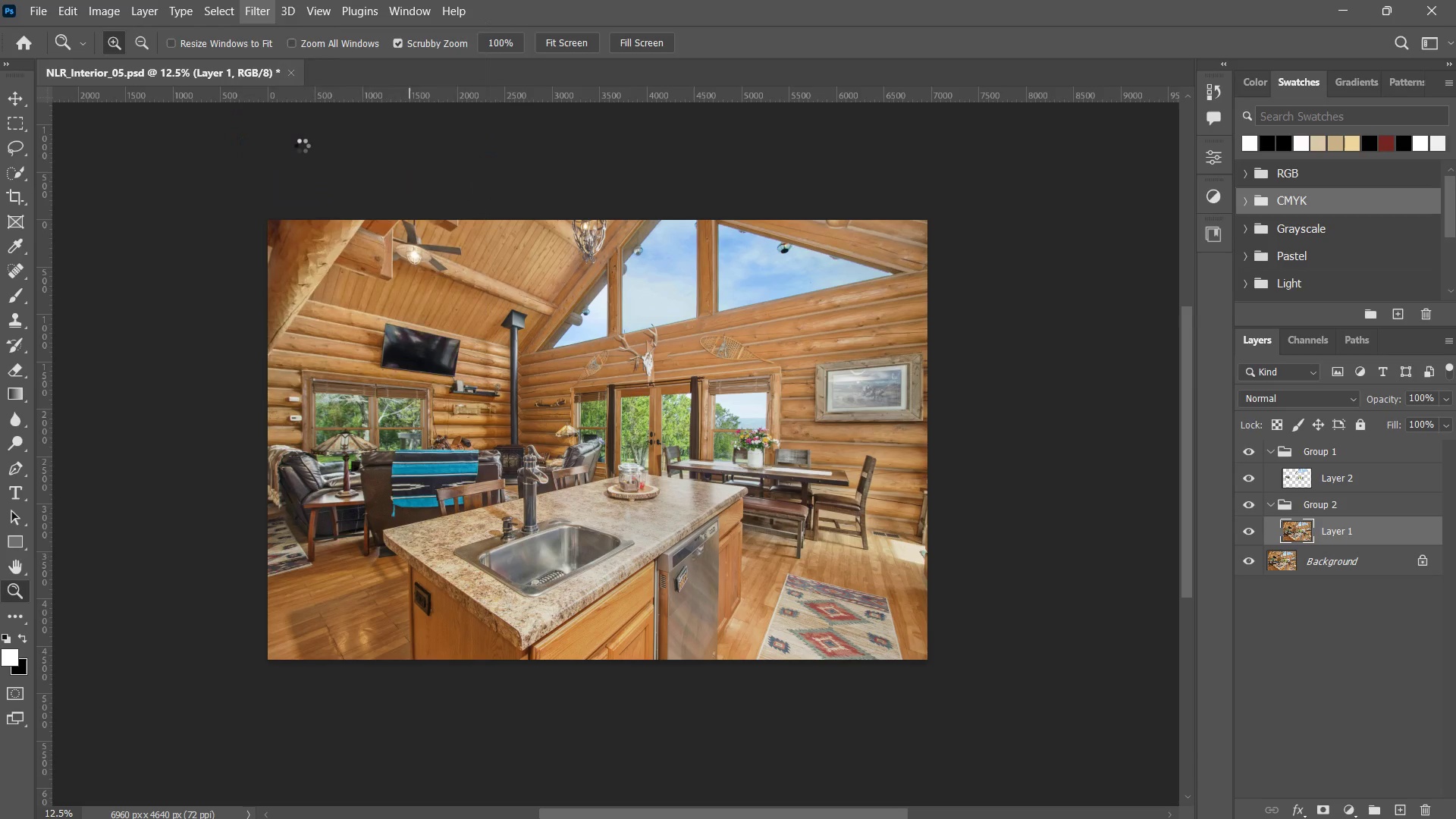 
key(Escape)
 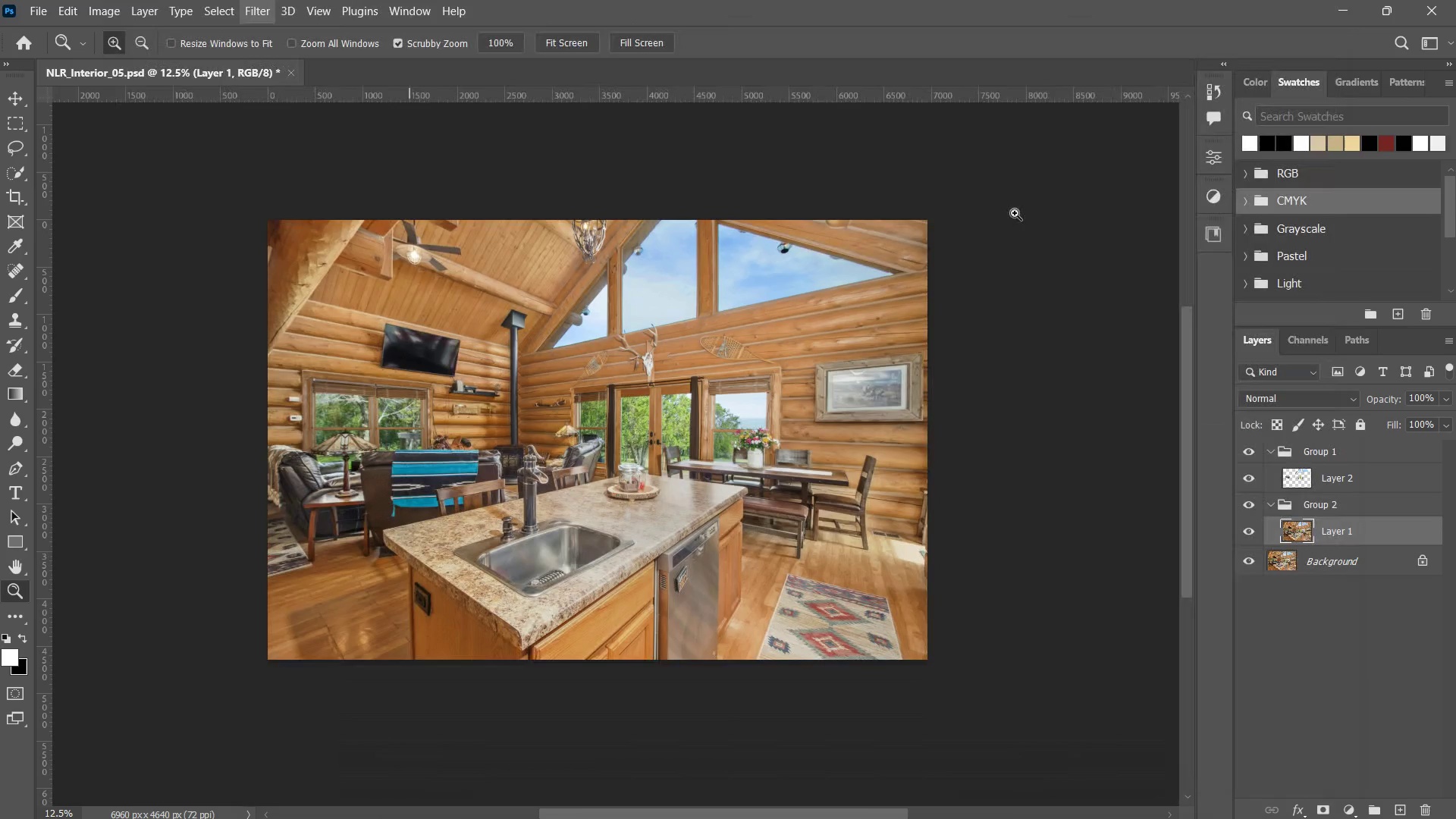 
wait(5.31)
 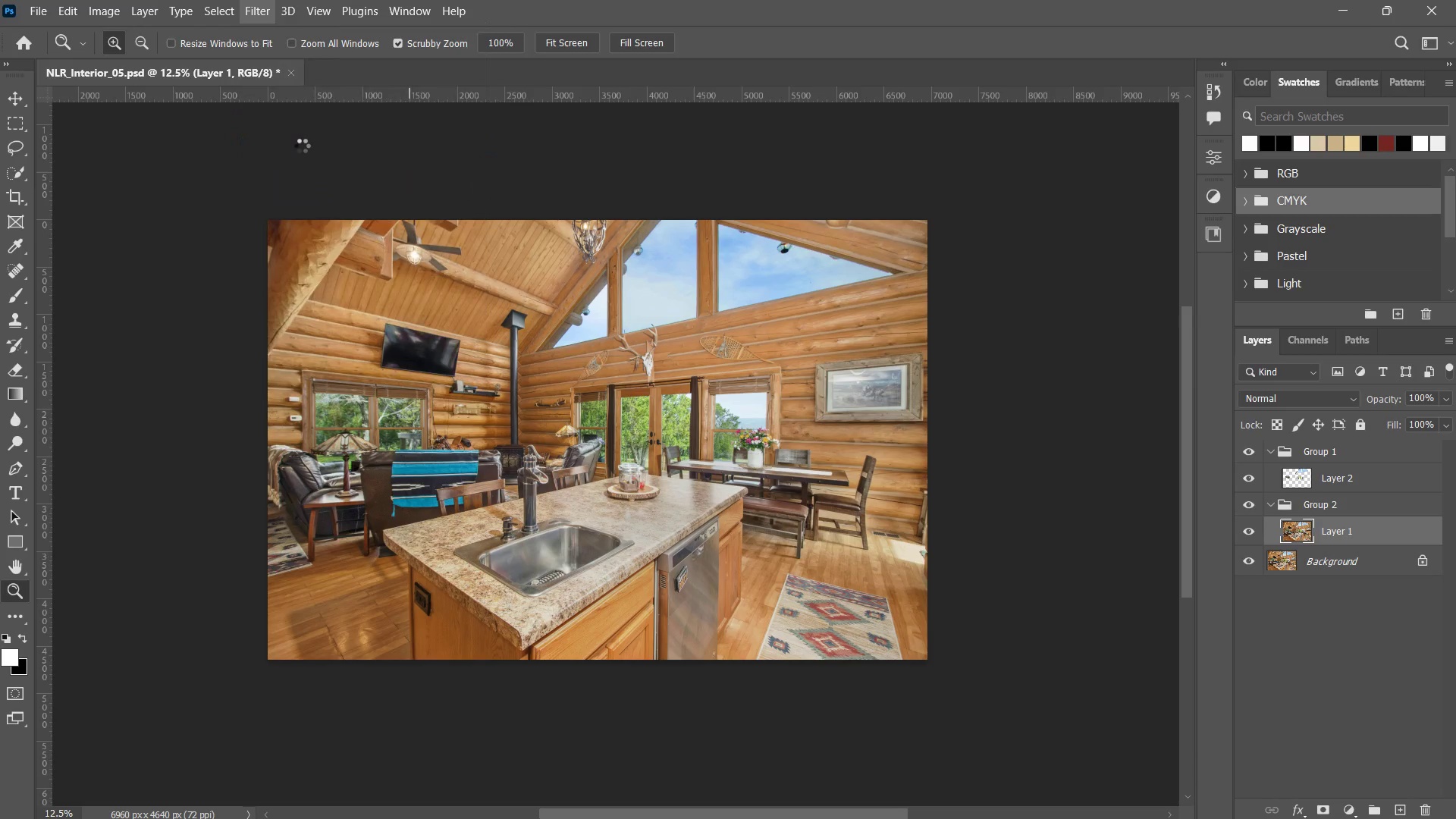 
left_click([243, 17])
 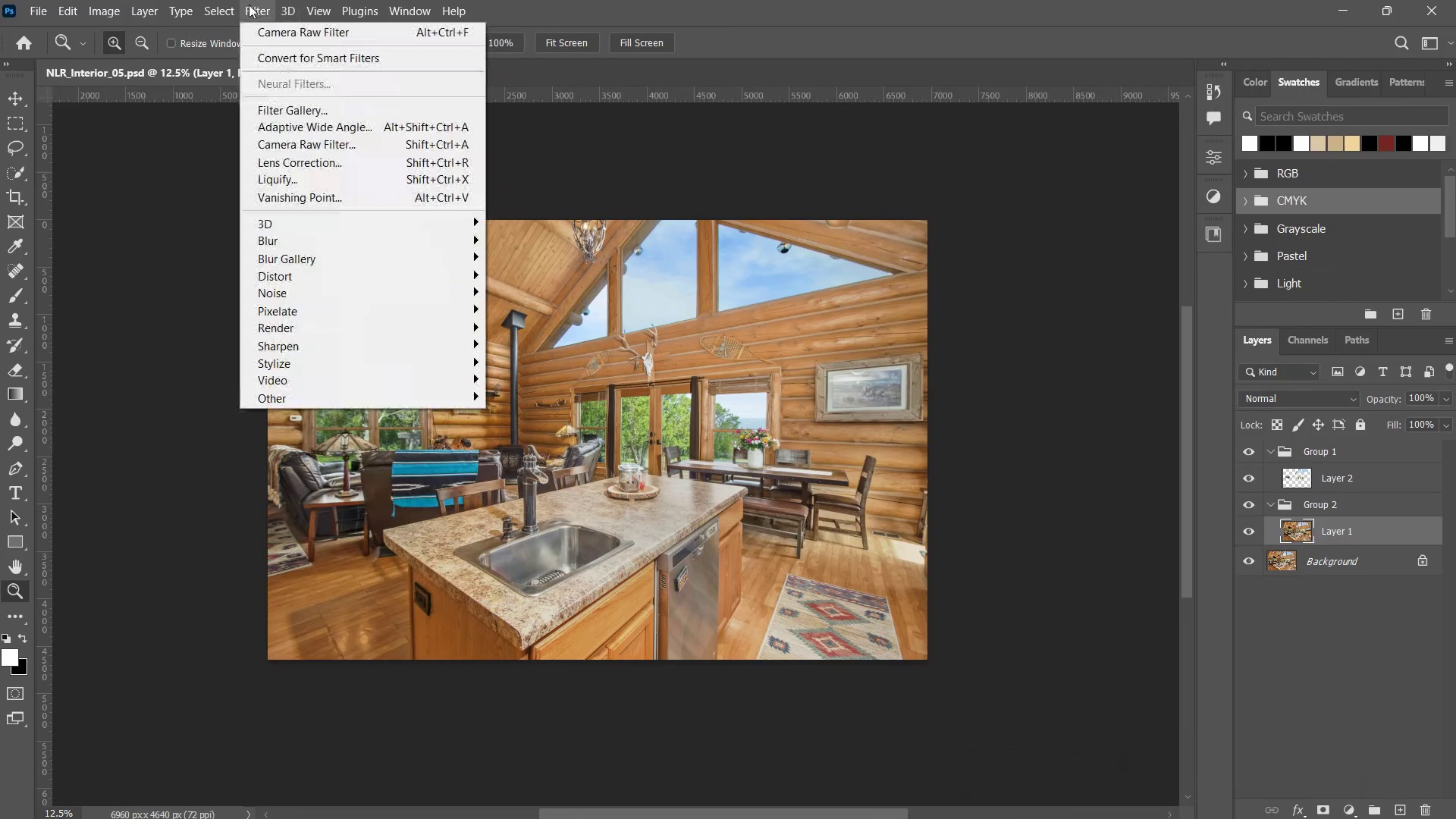 
left_click([266, 33])
 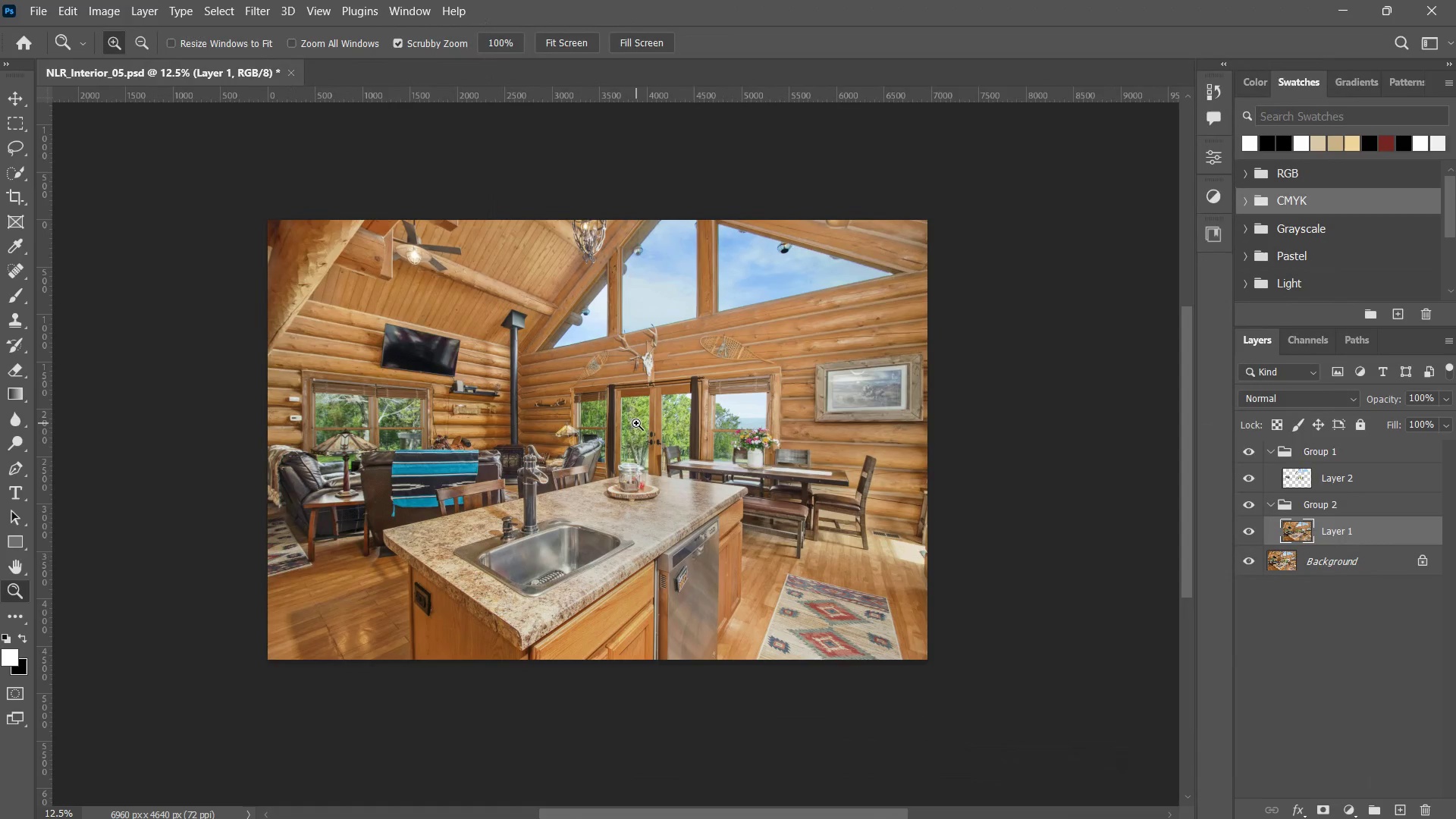 
key(Control+Z)
 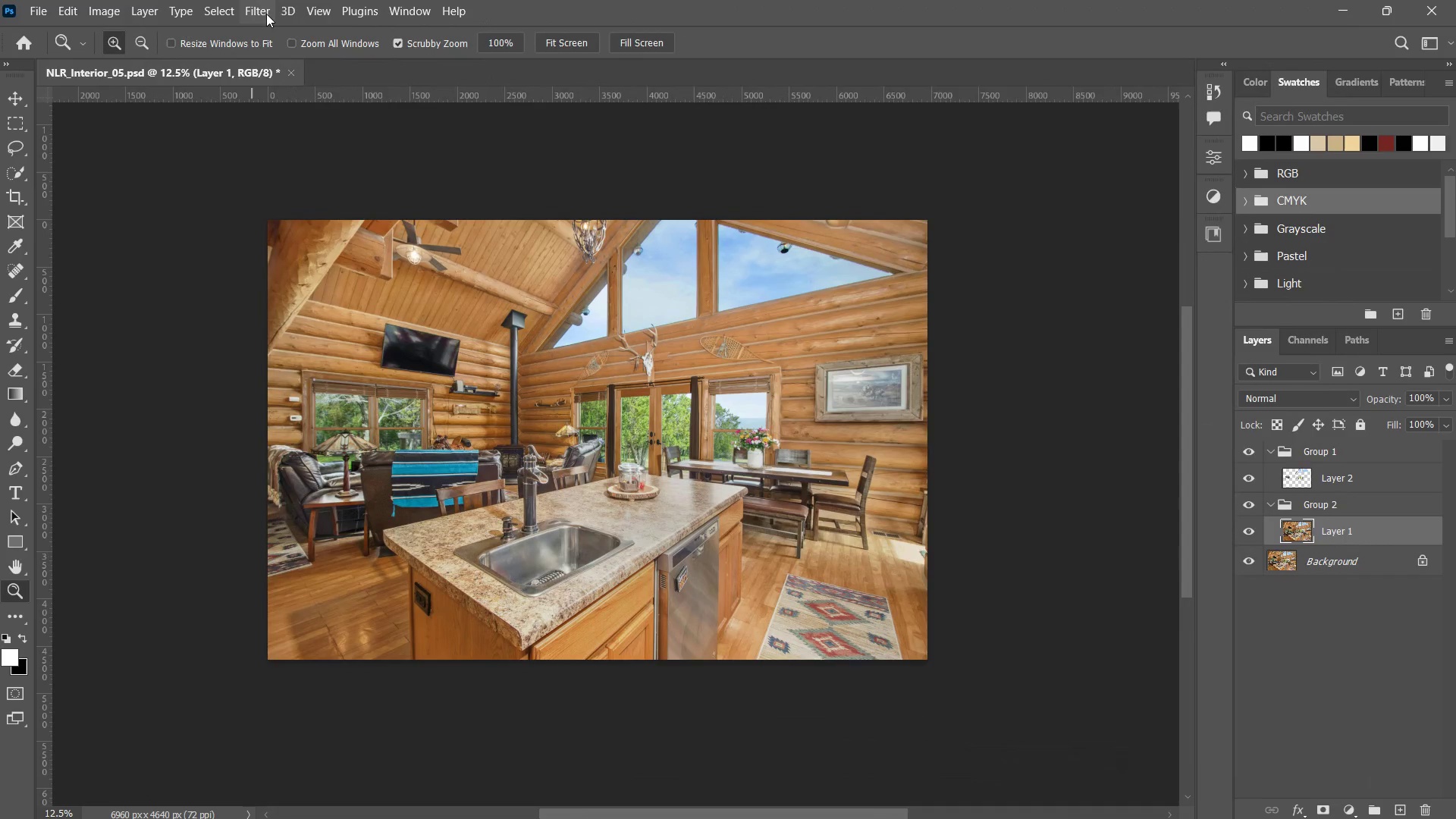 
left_click([259, 8])
 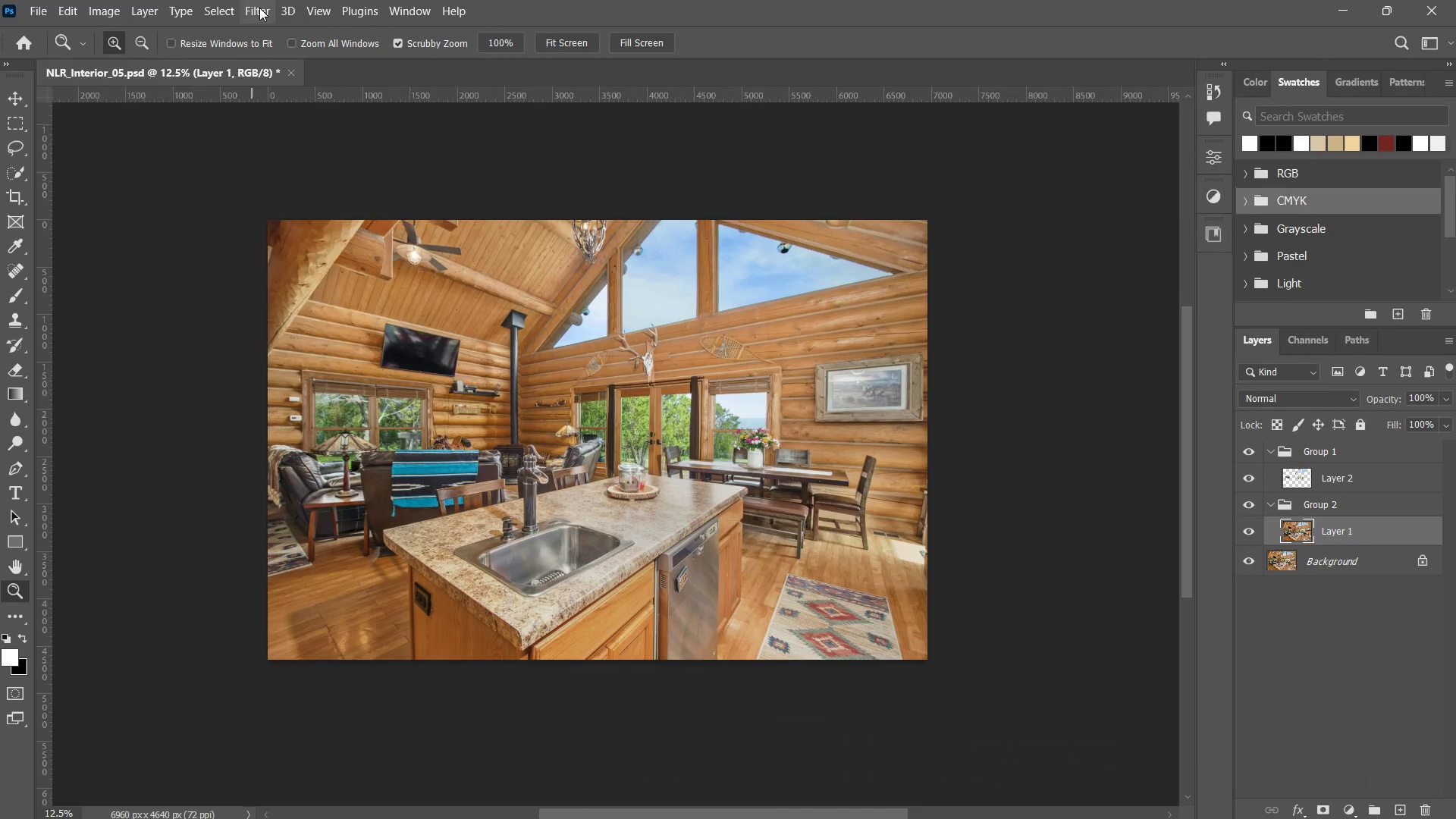 
left_click([259, 8])
 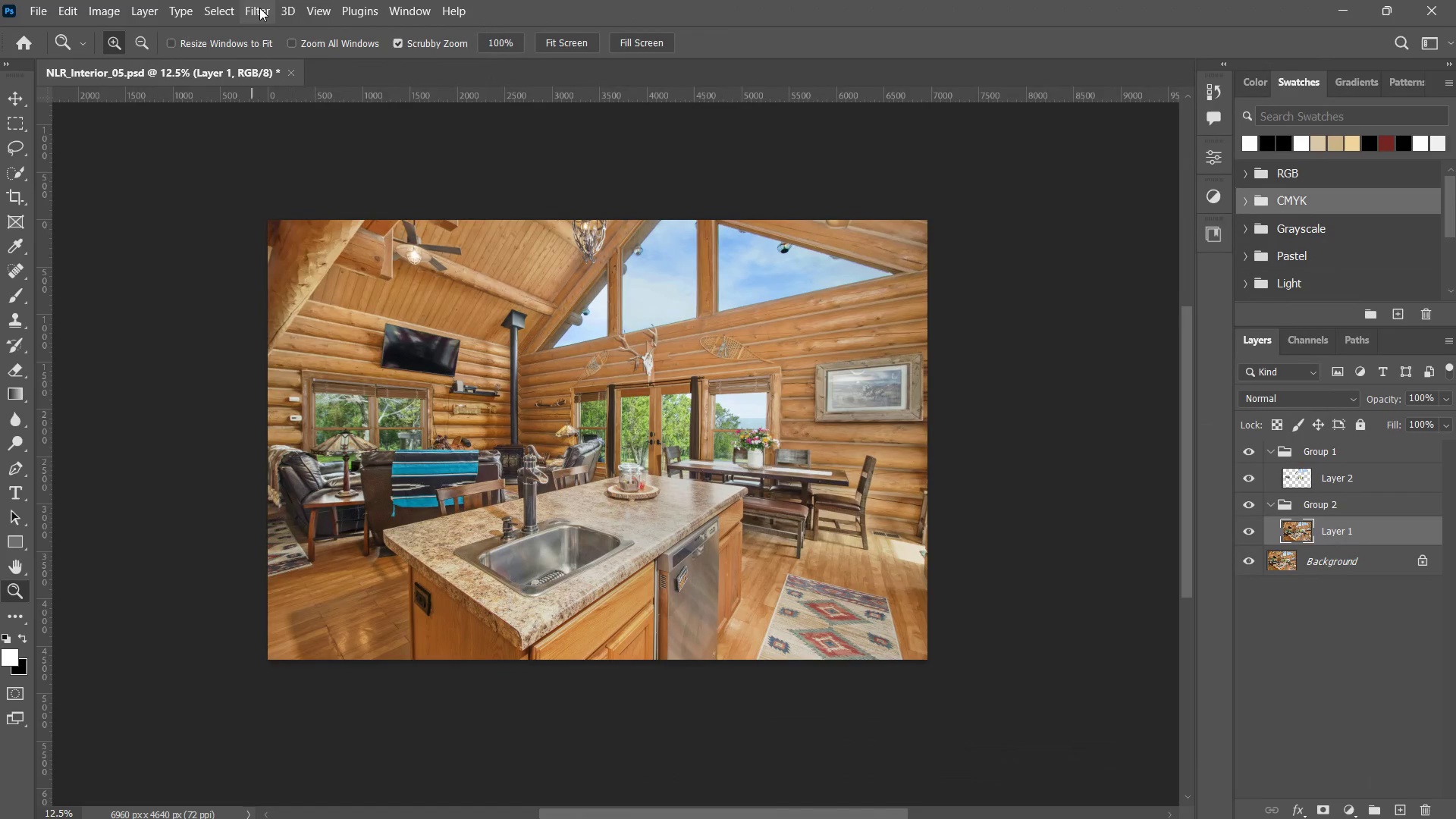 
left_click([259, 8])
 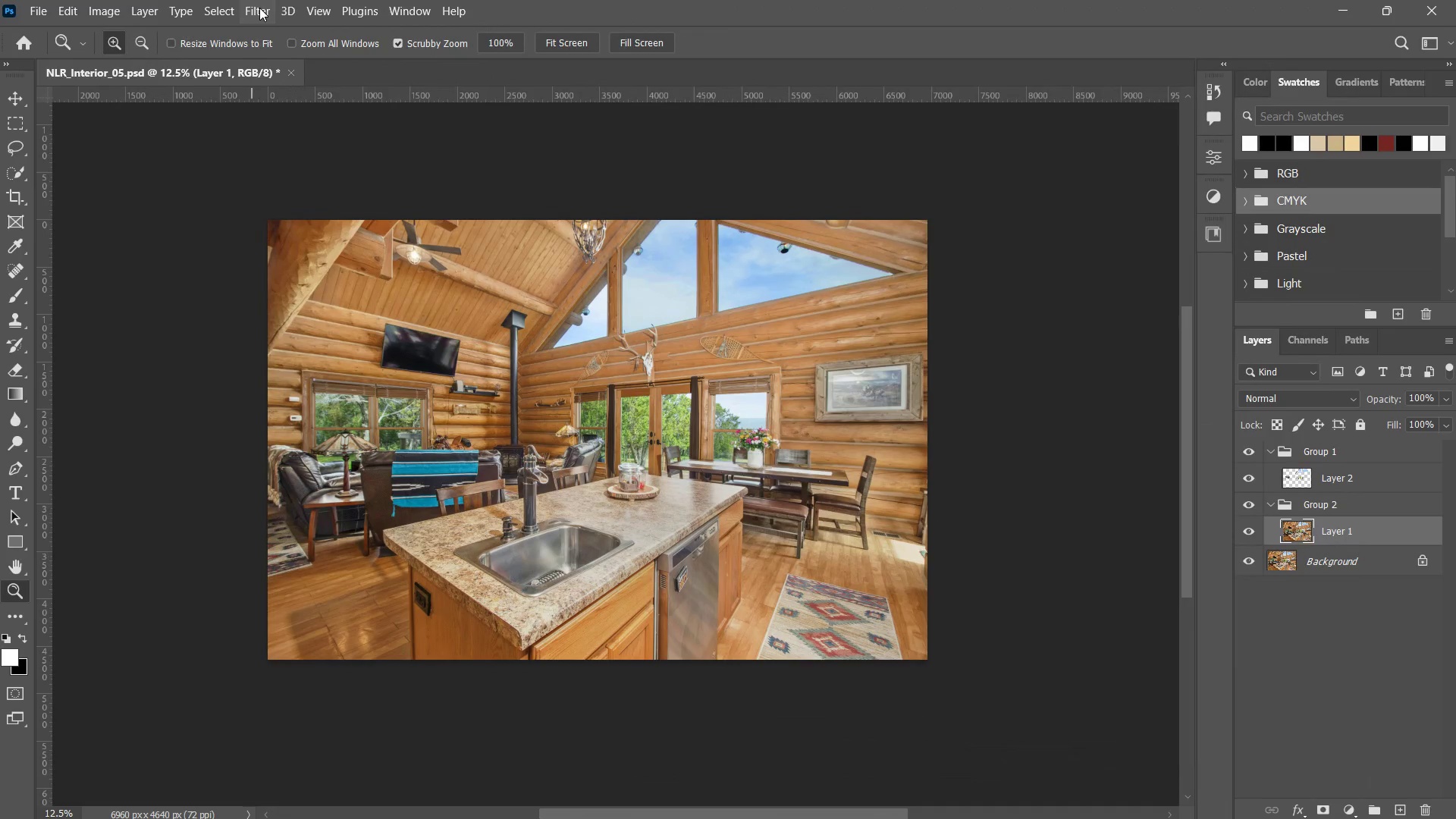 
double_click([259, 8])
 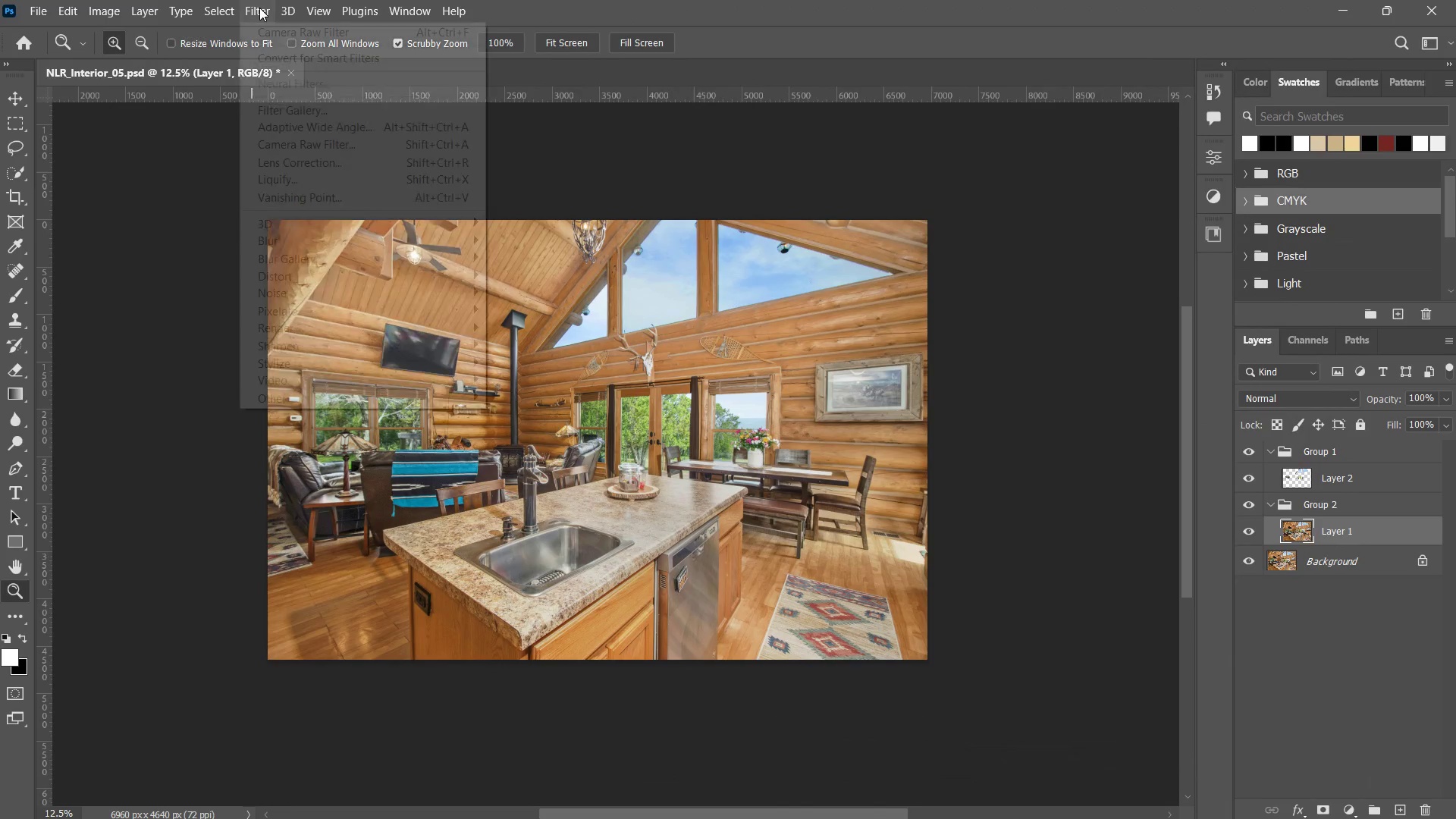 
double_click([259, 8])
 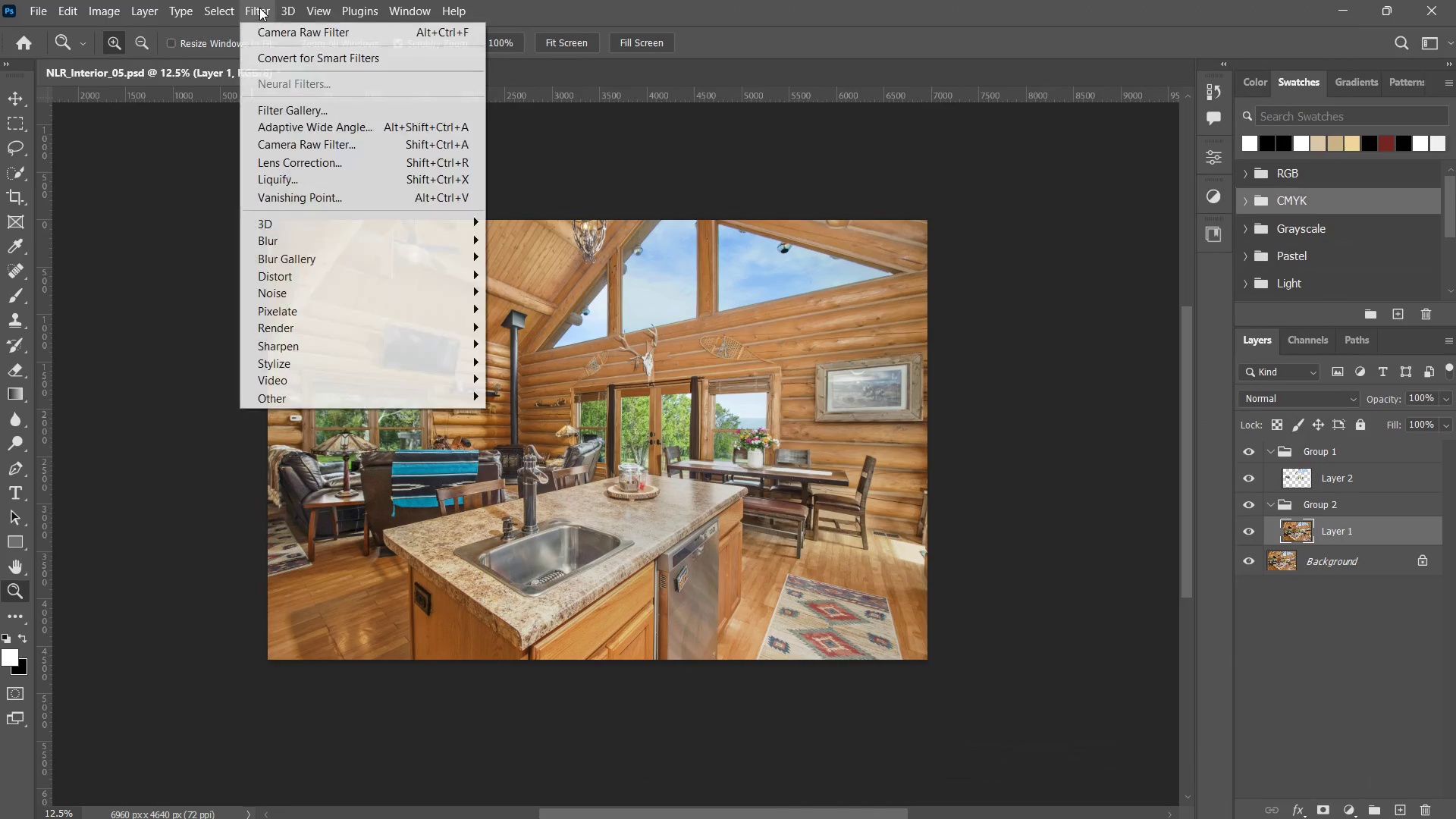 
triple_click([259, 8])
 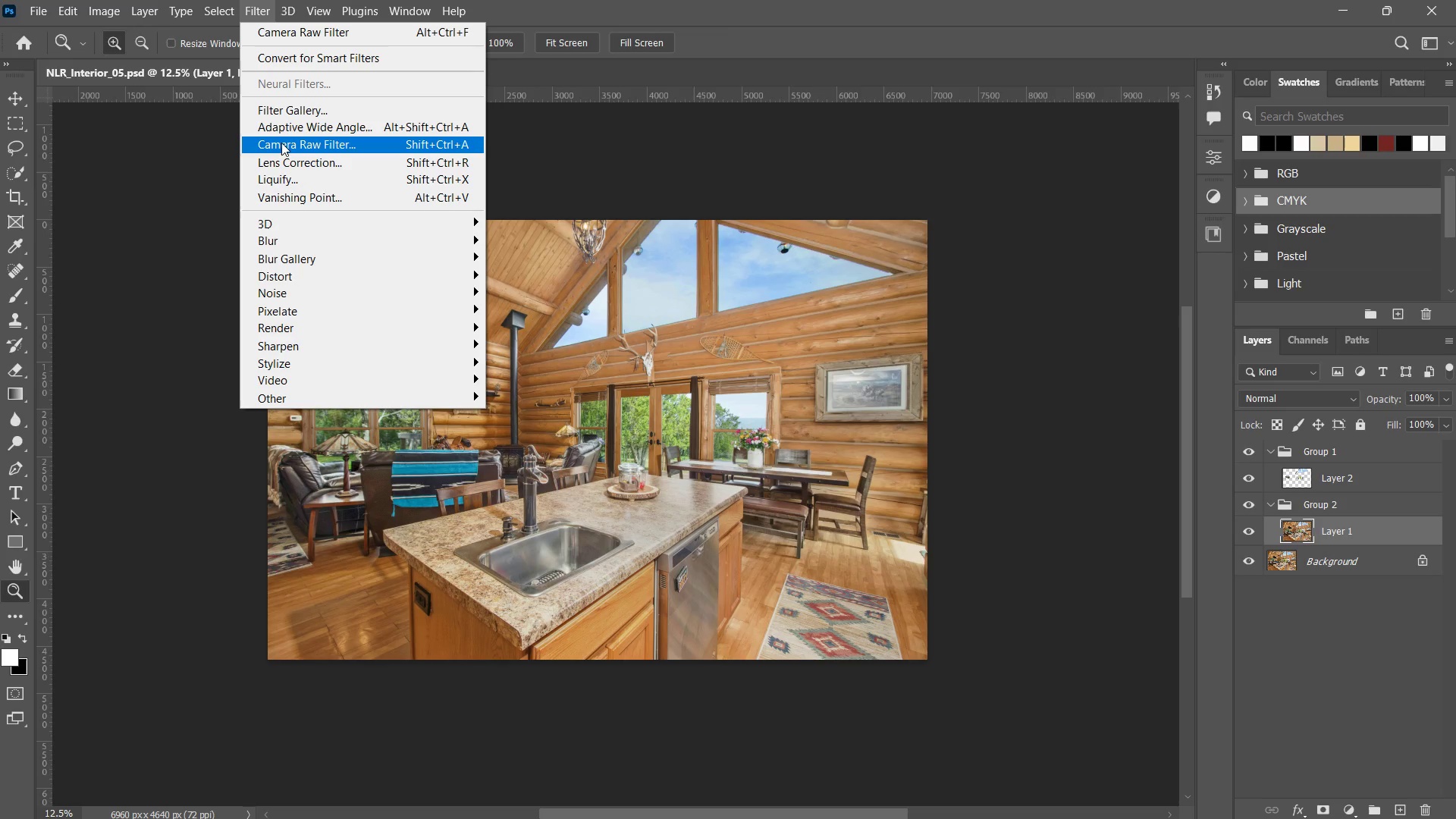 
double_click([281, 143])
 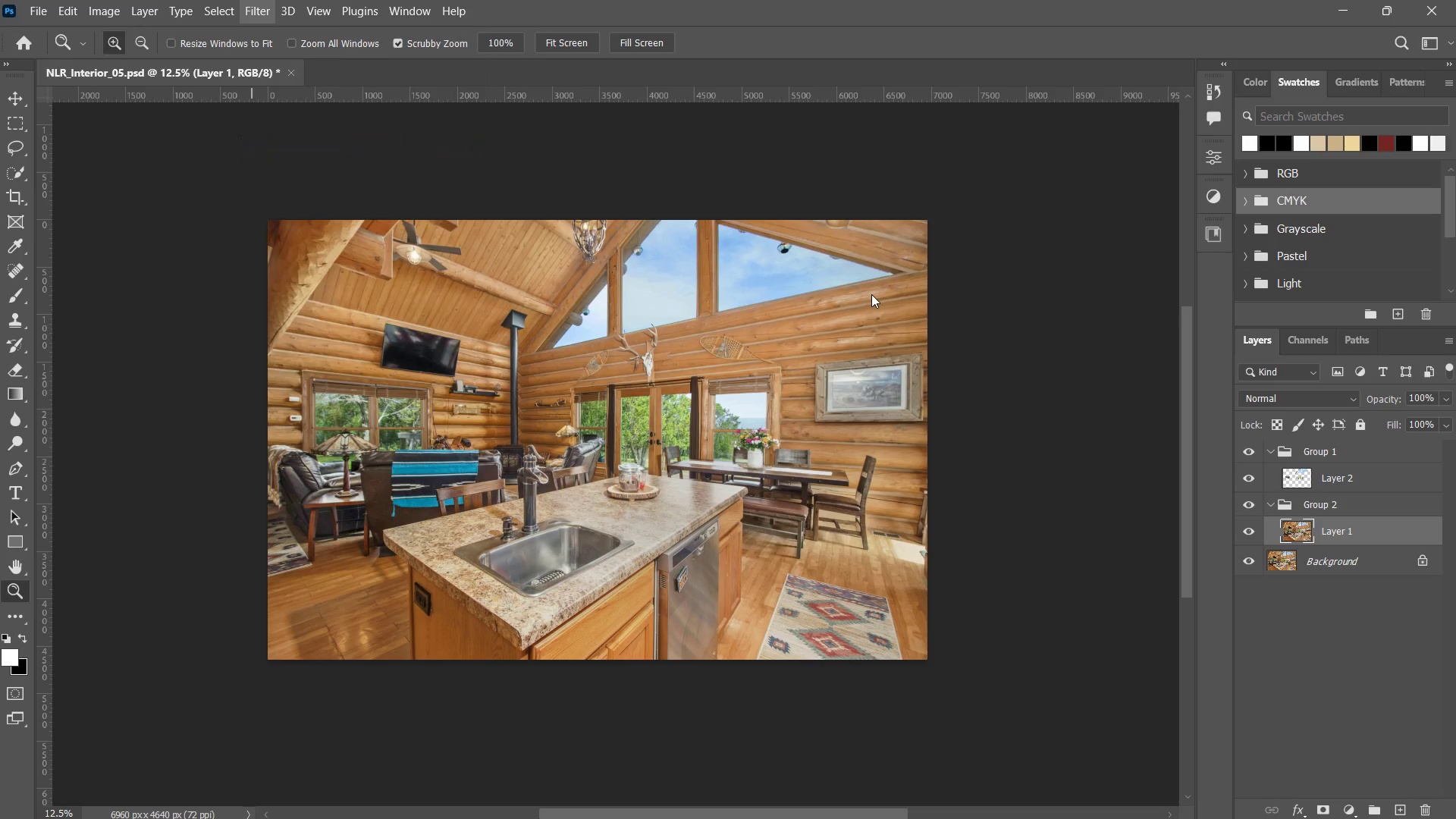 
wait(8.62)
 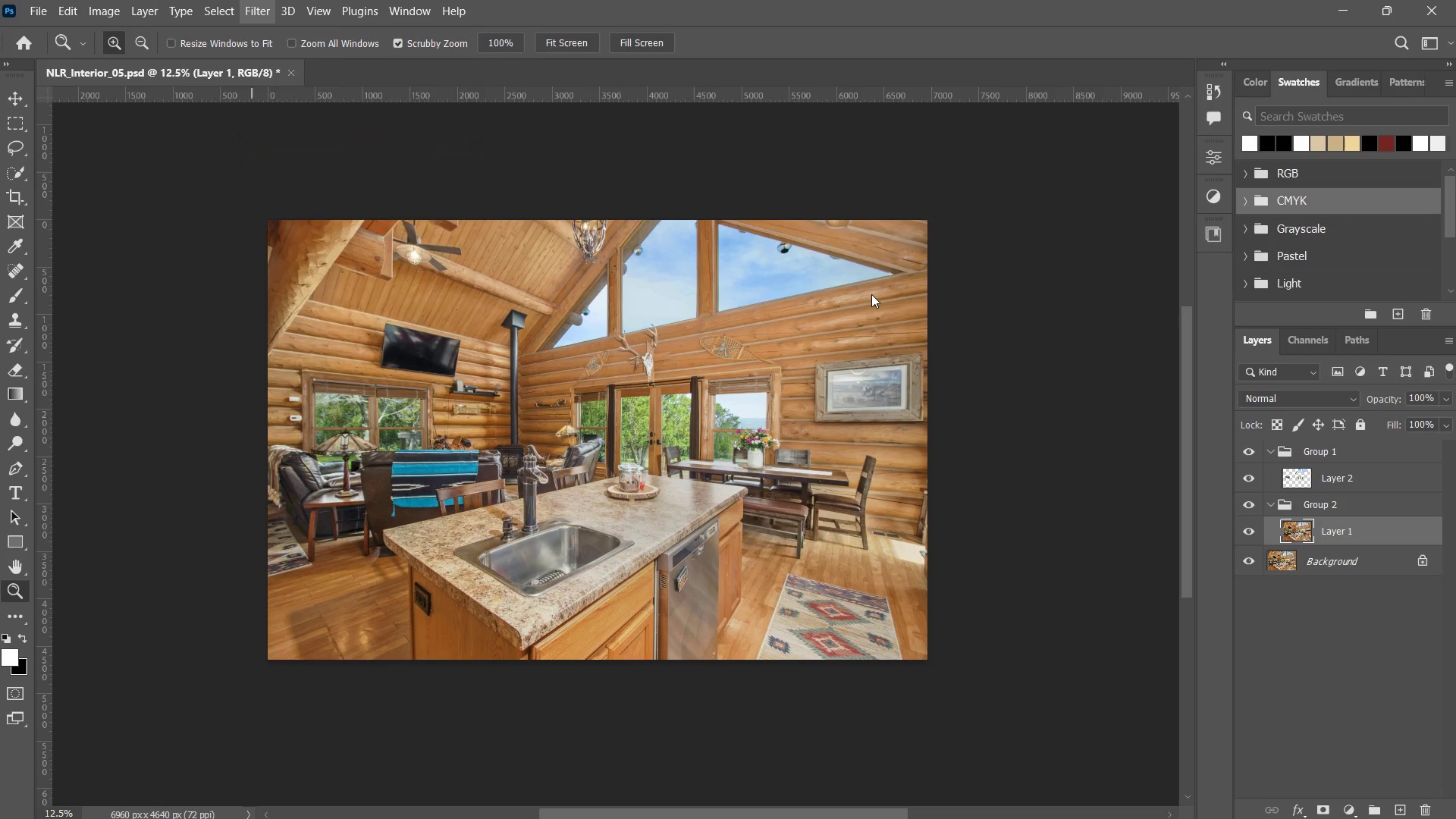 
key(Alt+Tab)